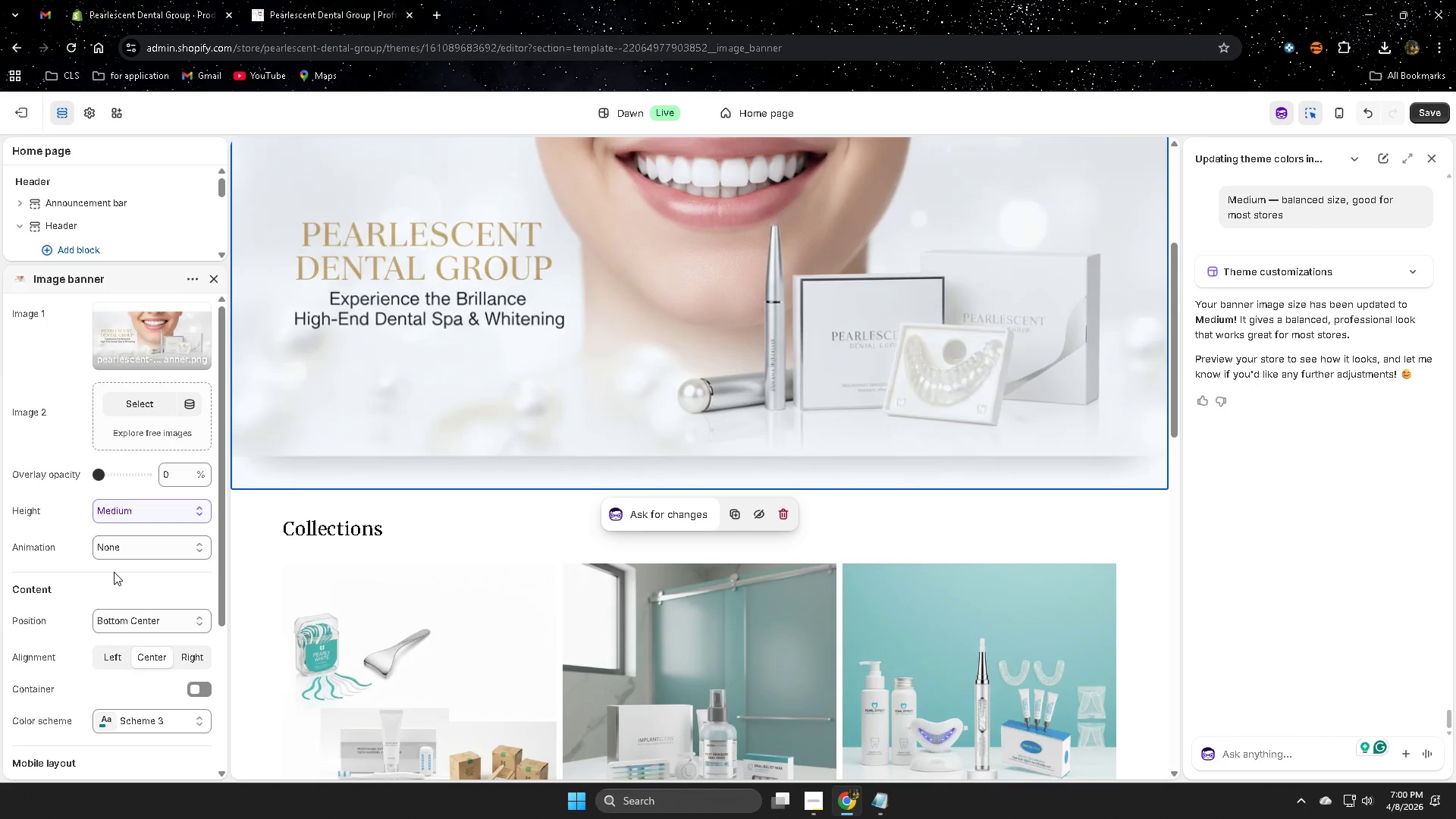 
left_click([143, 516])
 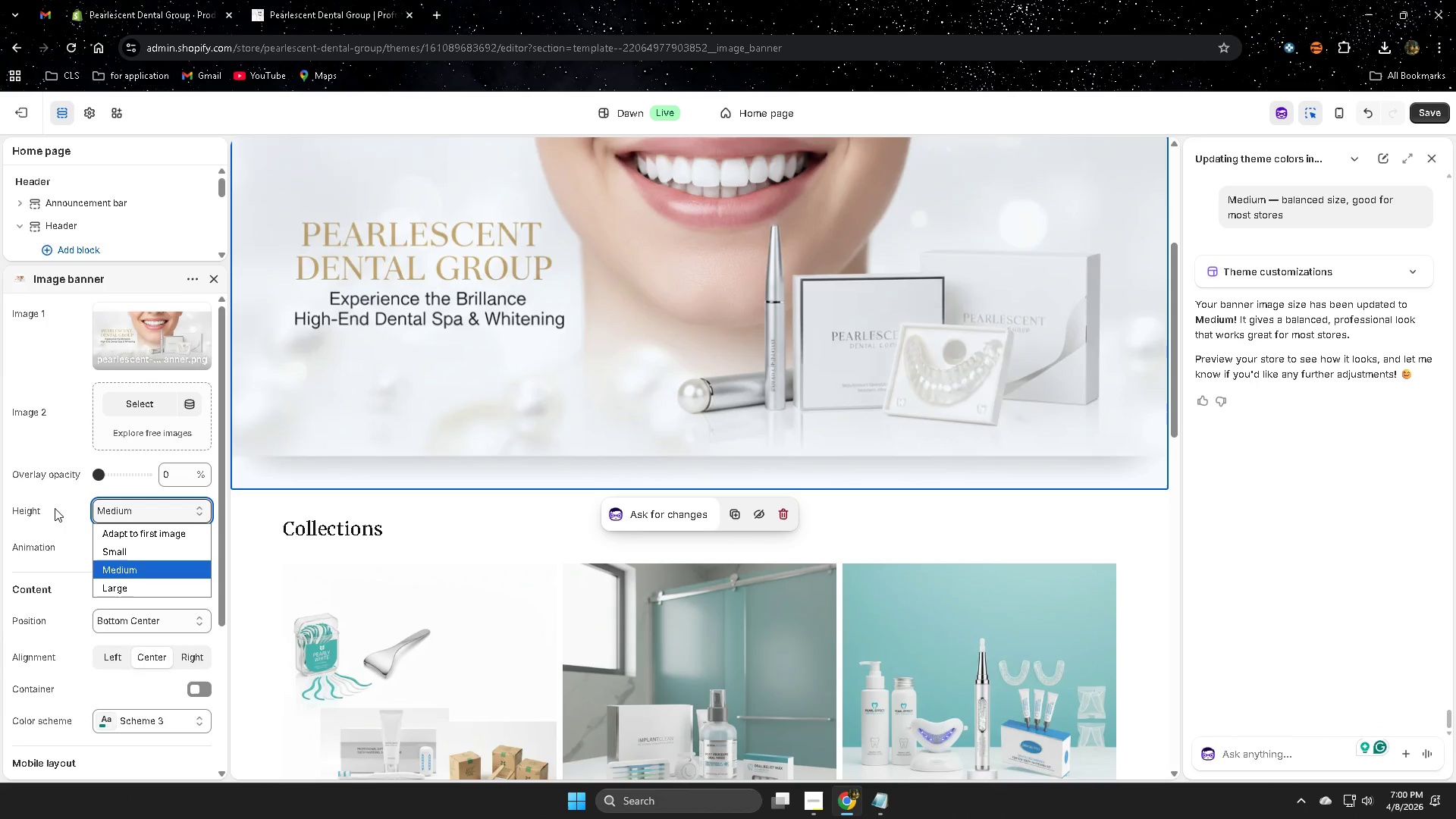 
left_click([61, 501])
 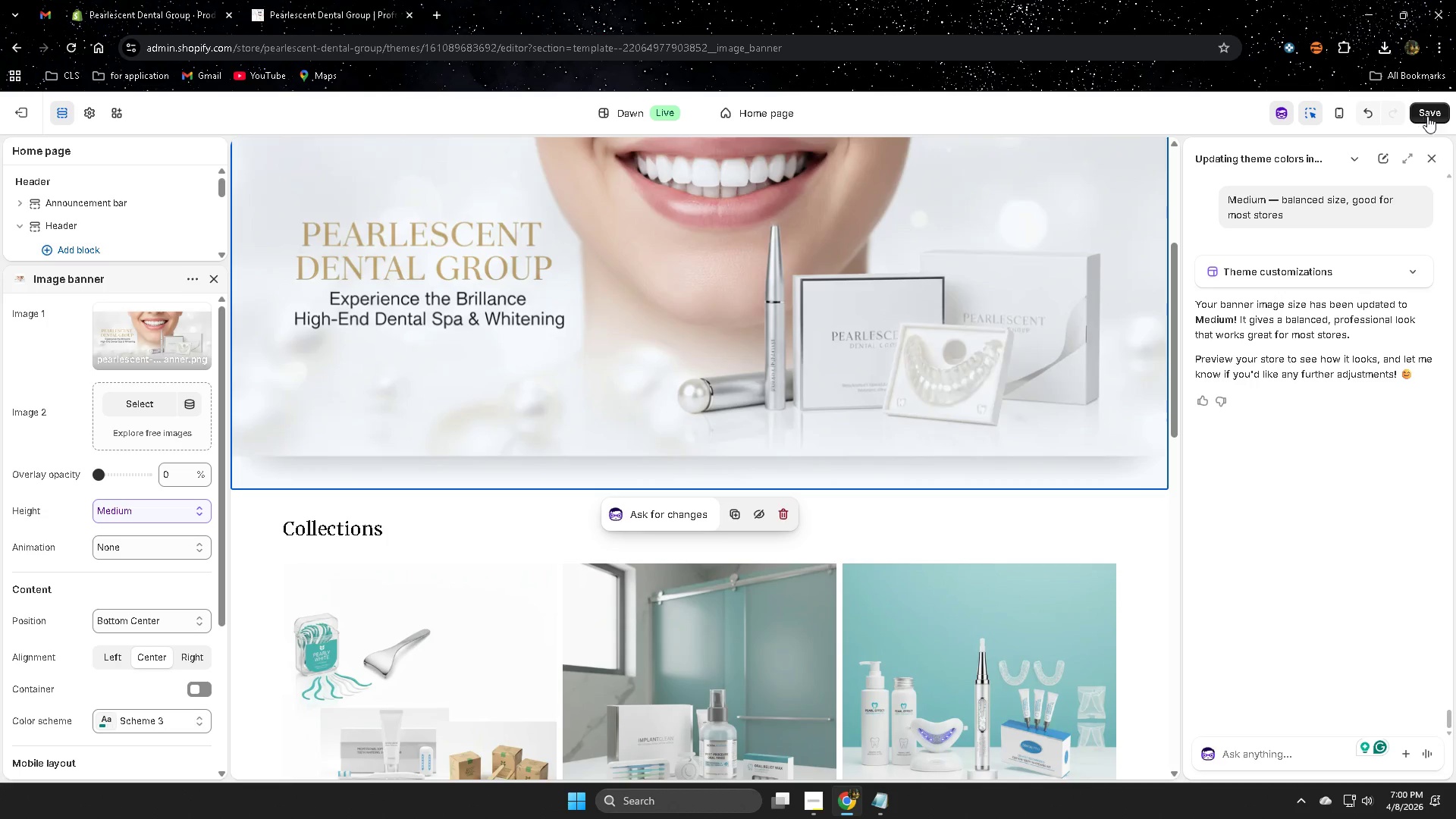 
left_click([1429, 115])
 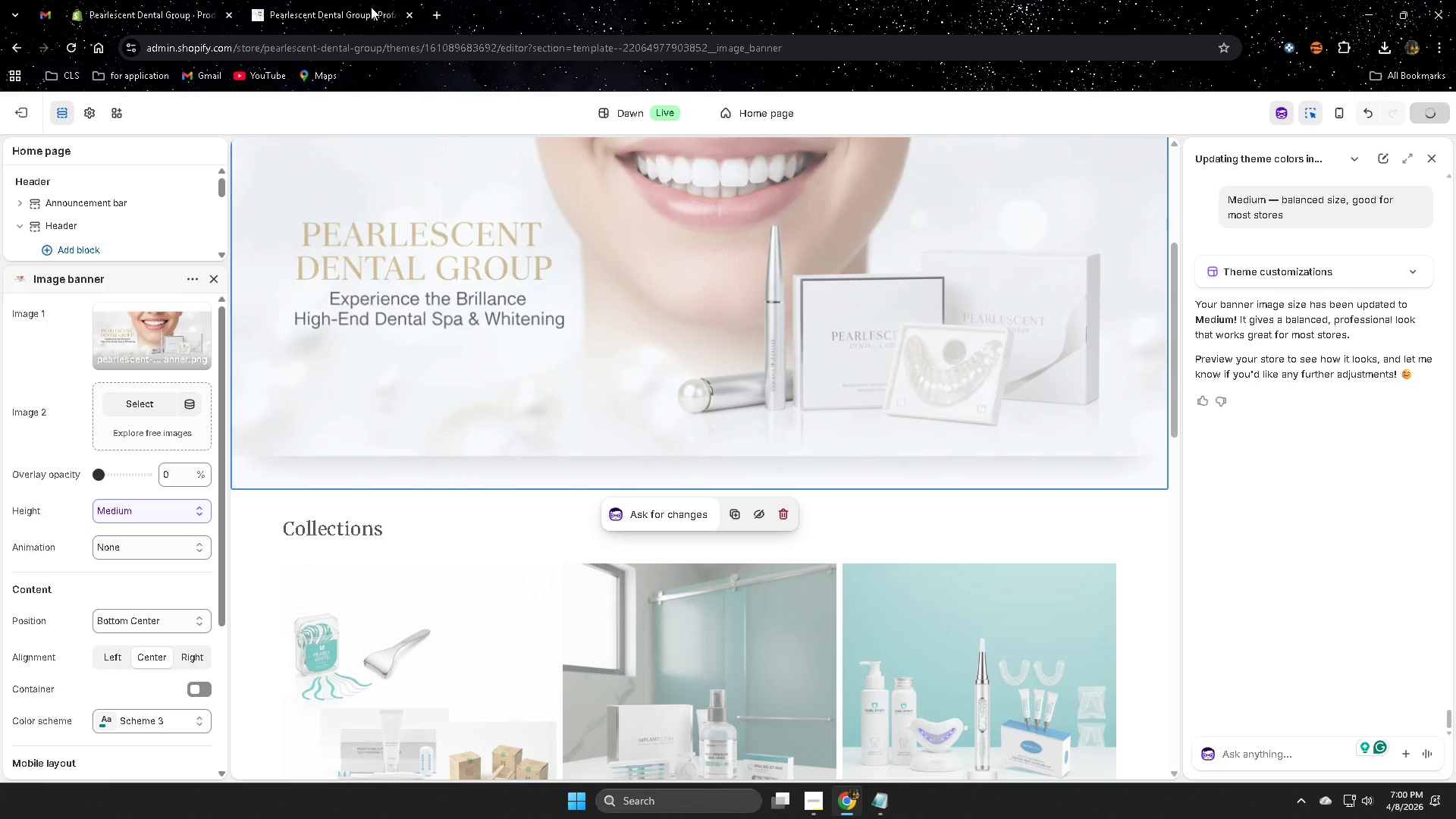 
left_click([283, 0])
 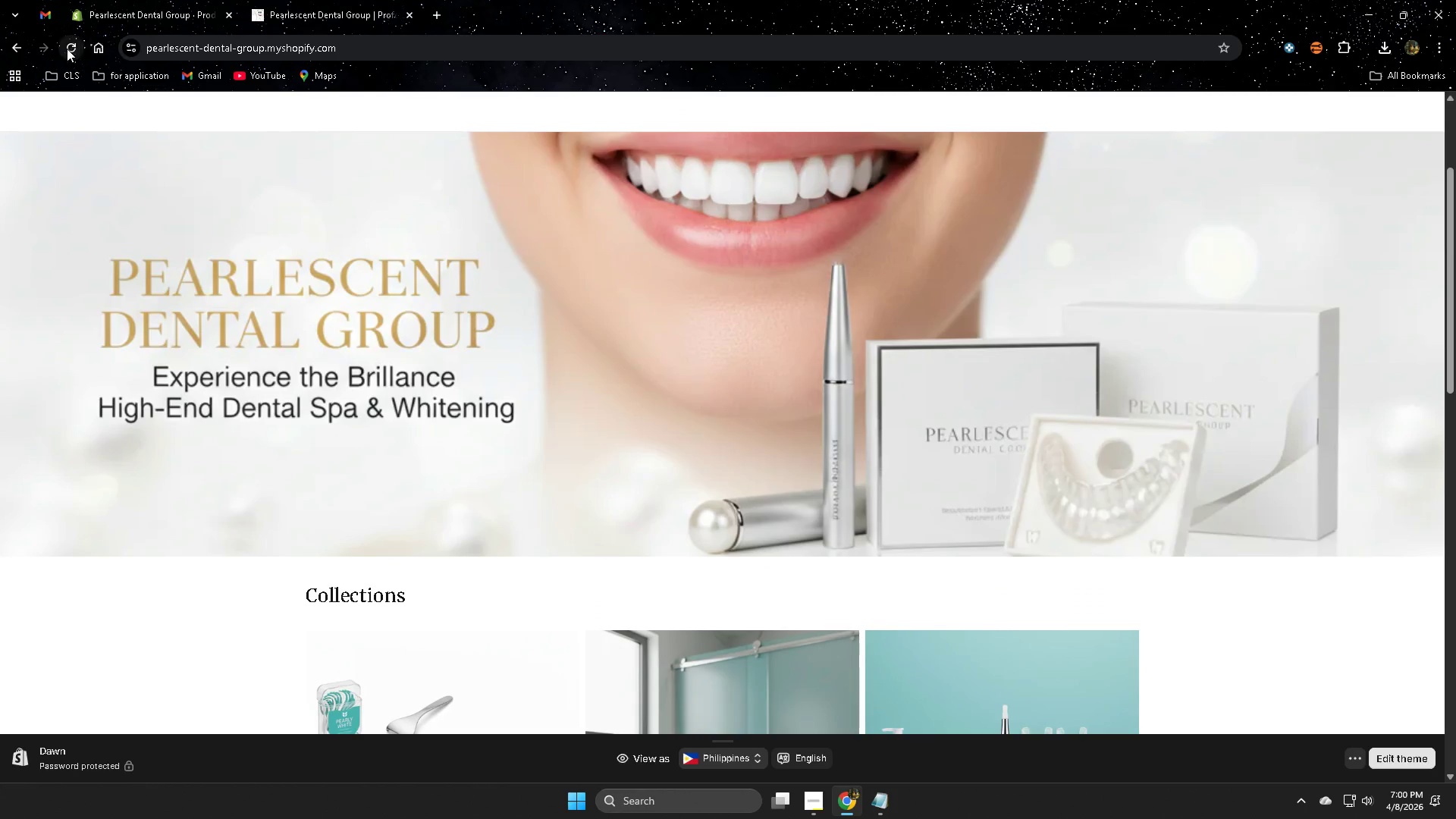 
scroll: coordinate [425, 397], scroll_direction: up, amount: 4.0
 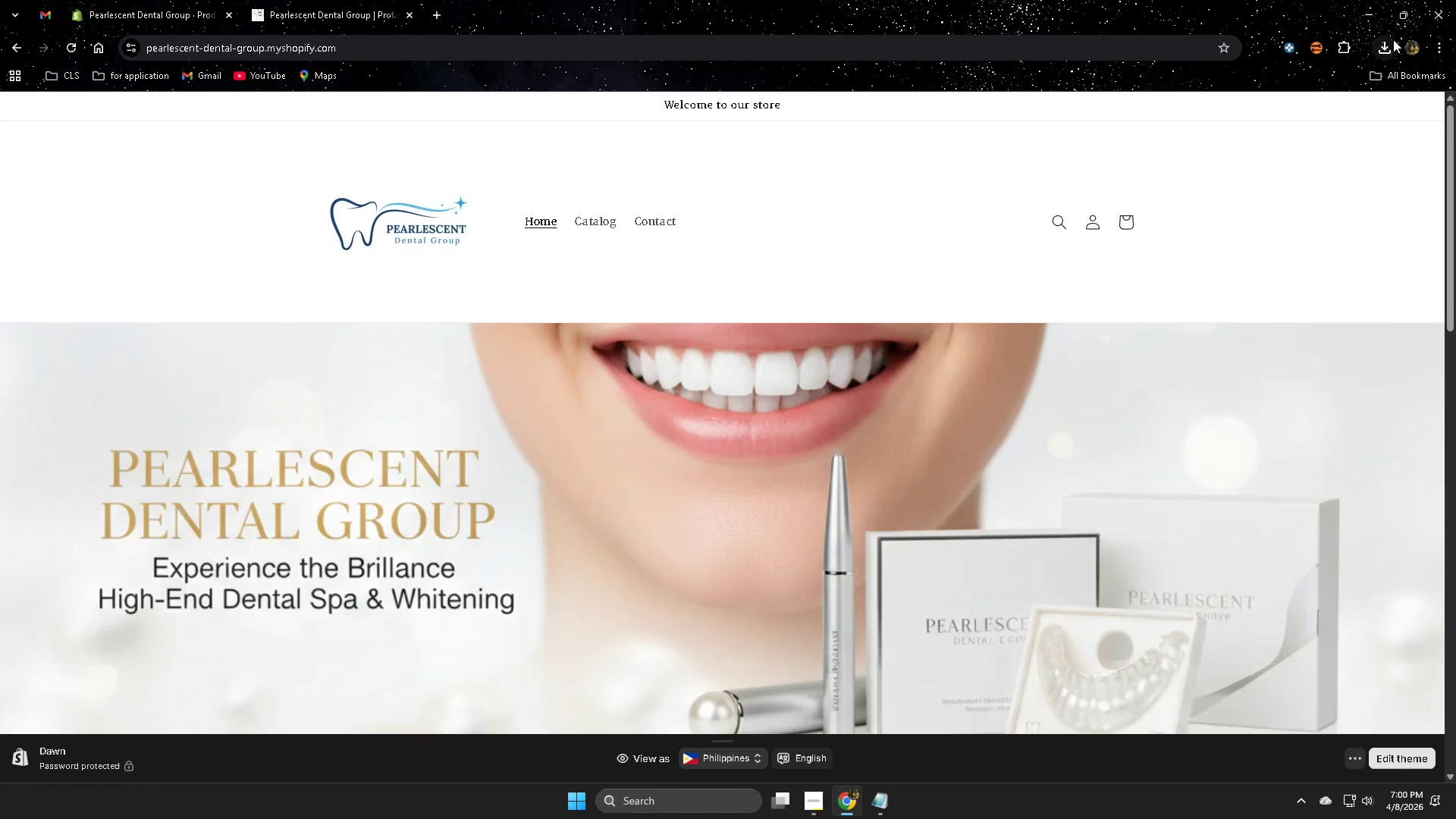 
left_click([1406, 17])
 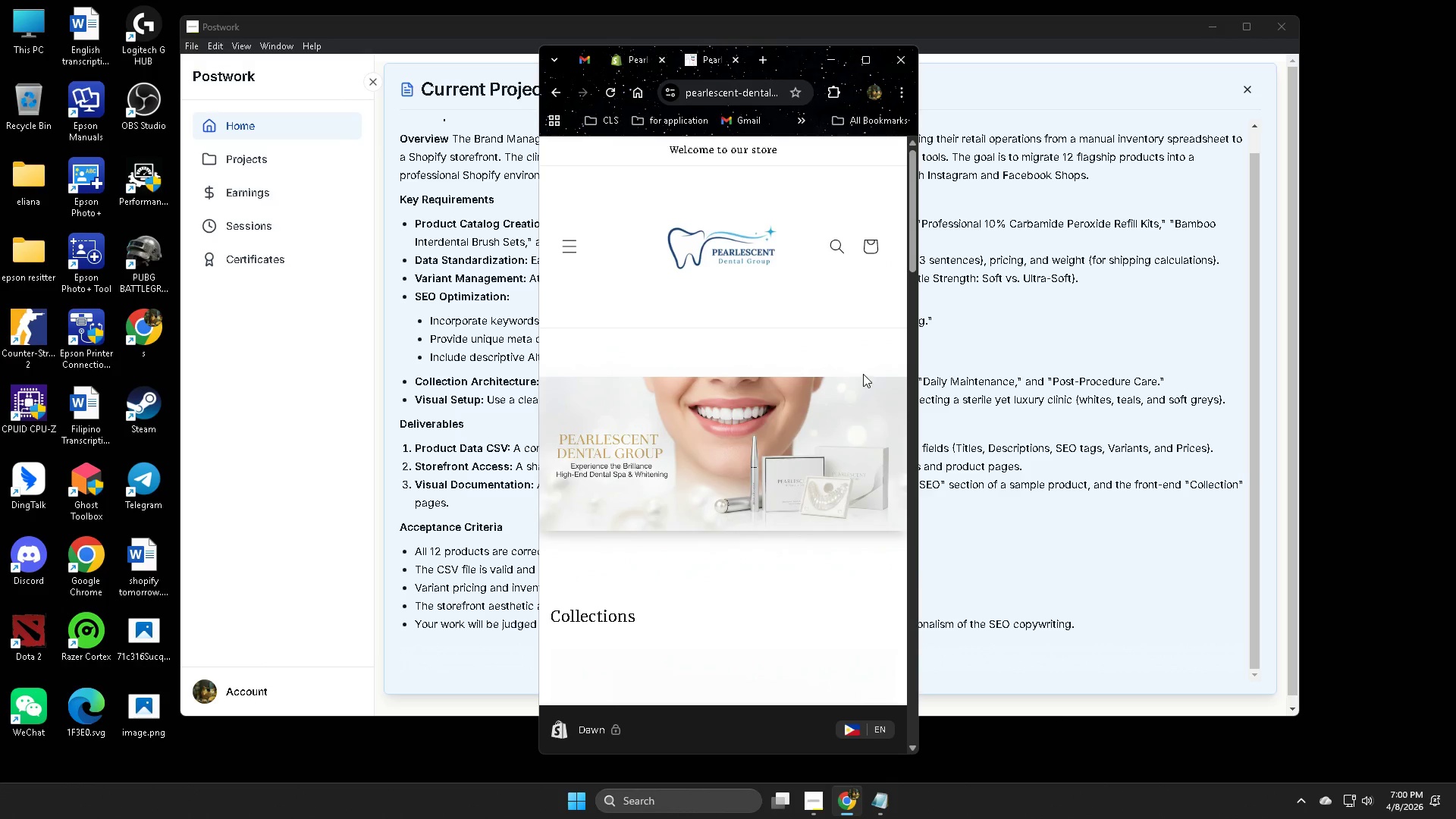 
scroll: coordinate [861, 372], scroll_direction: up, amount: 3.0
 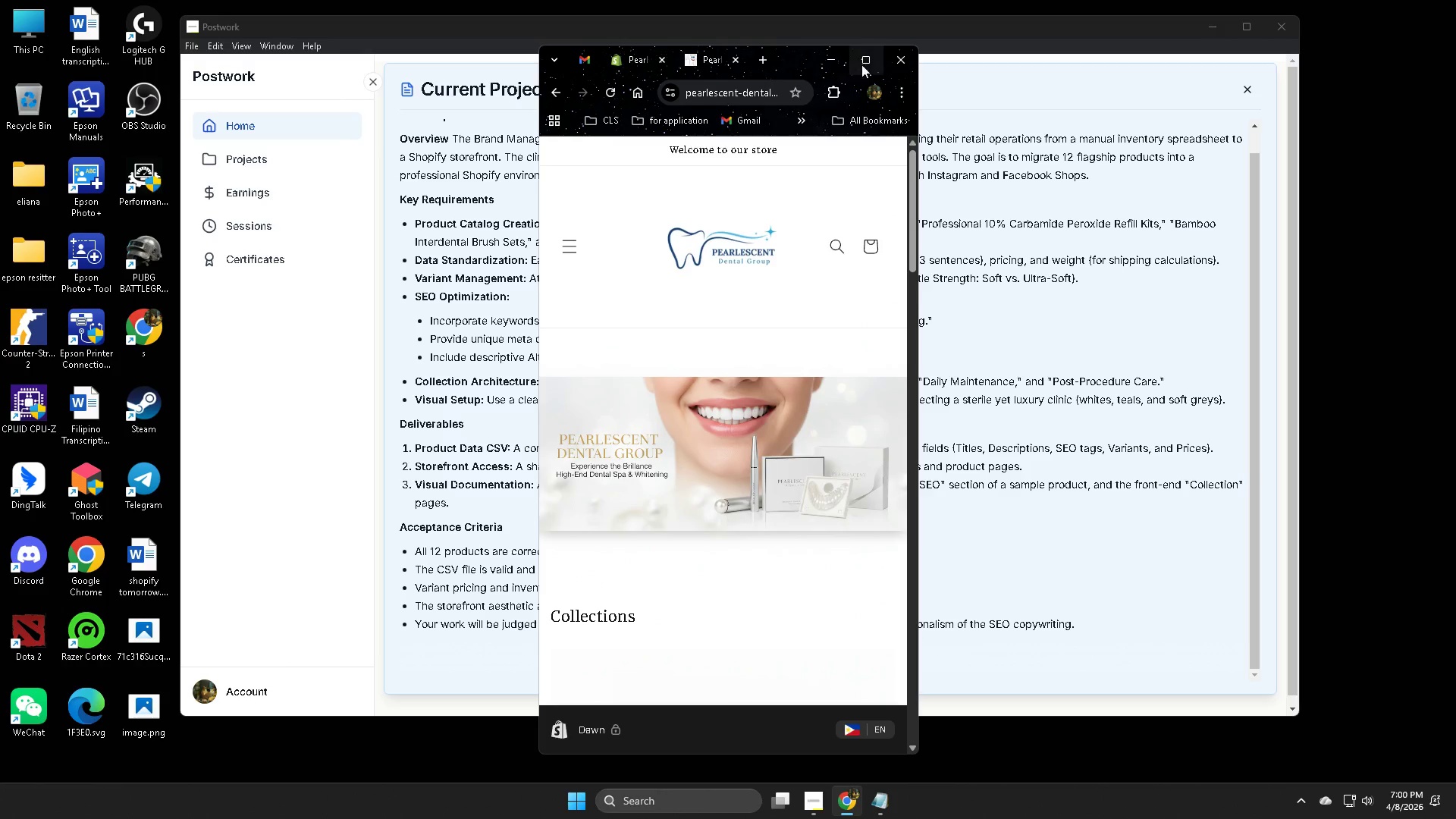 
left_click([871, 61])
 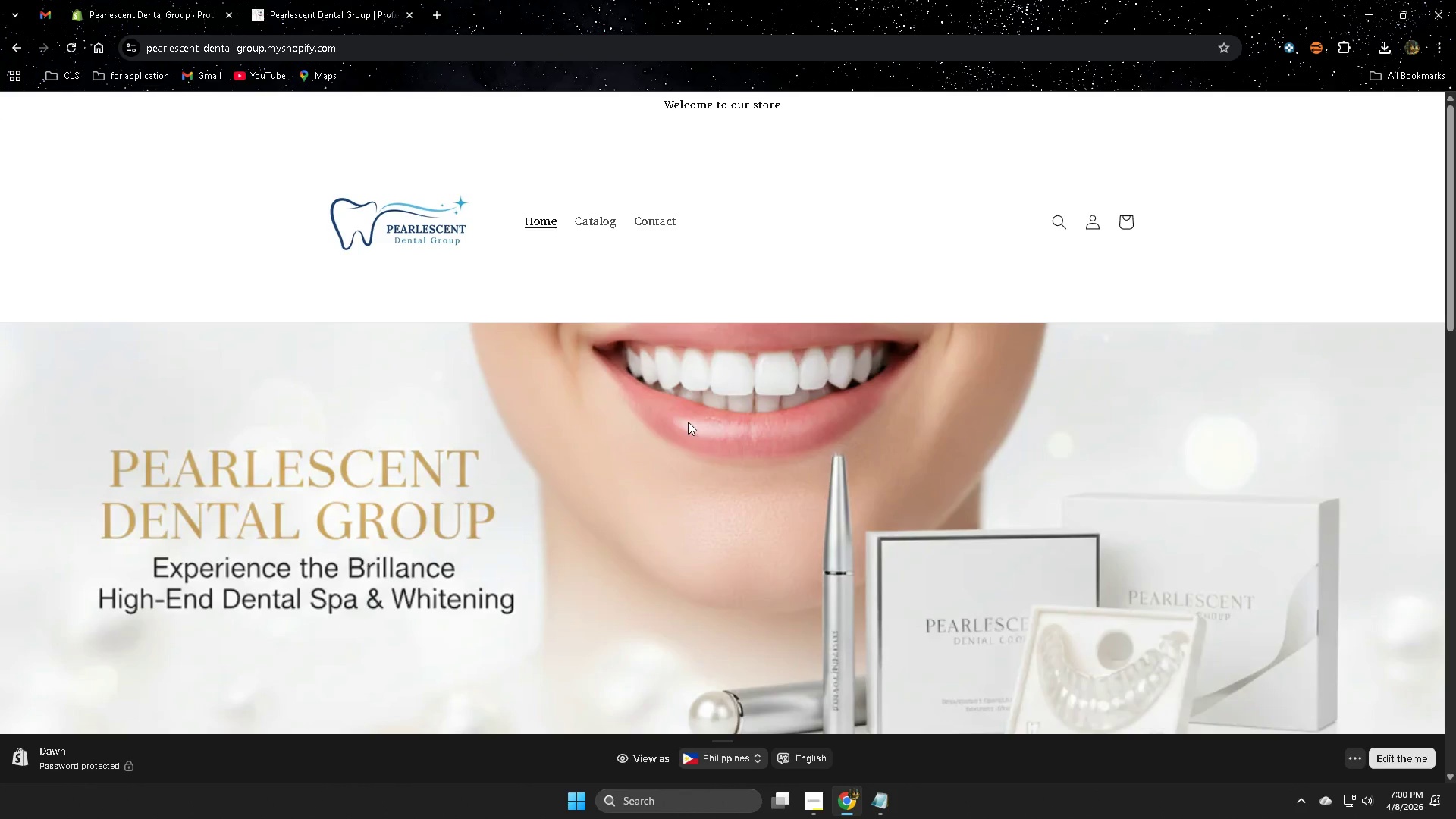 
scroll: coordinate [689, 422], scroll_direction: none, amount: 0.0
 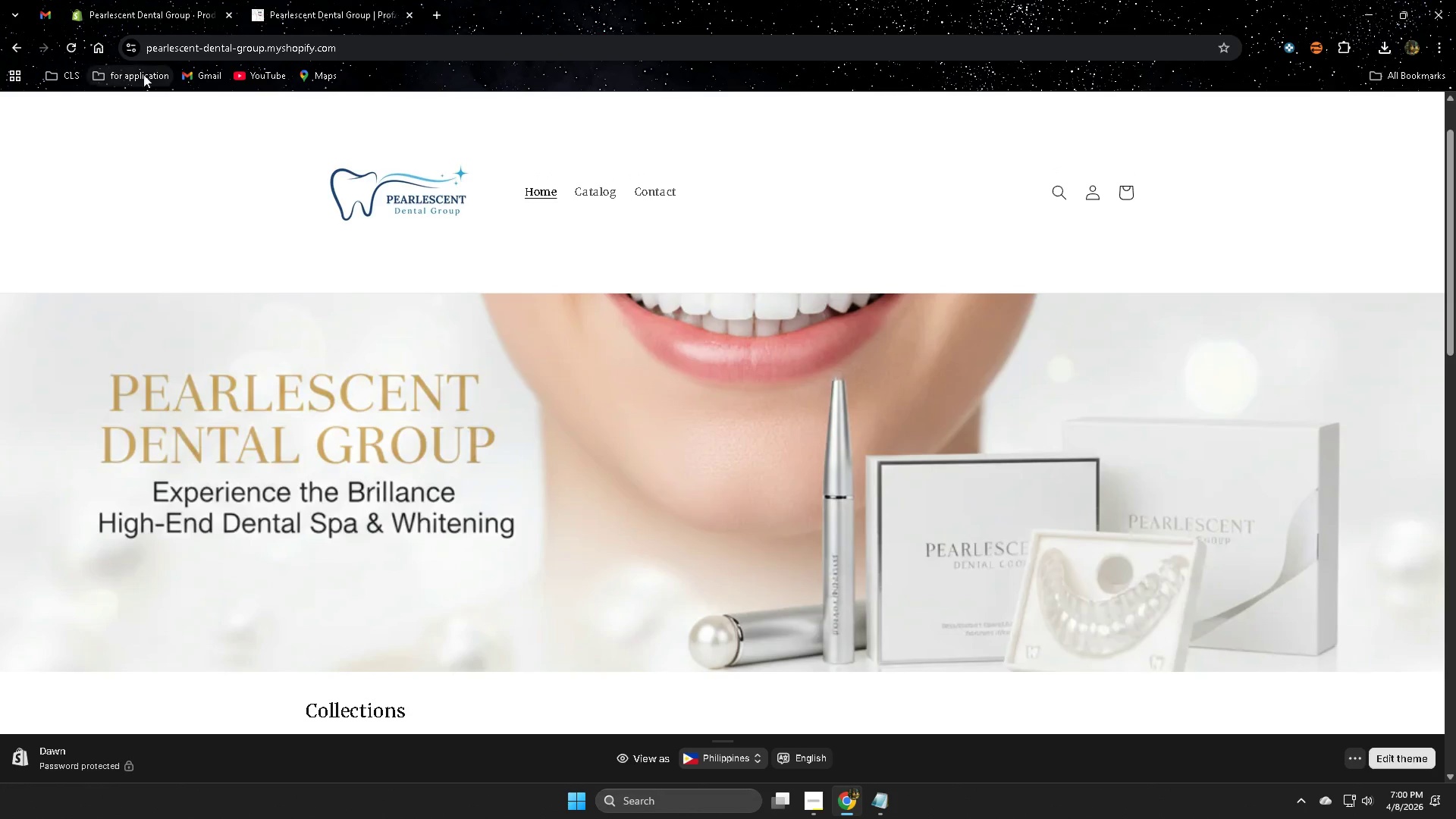 
left_click([128, 2])
 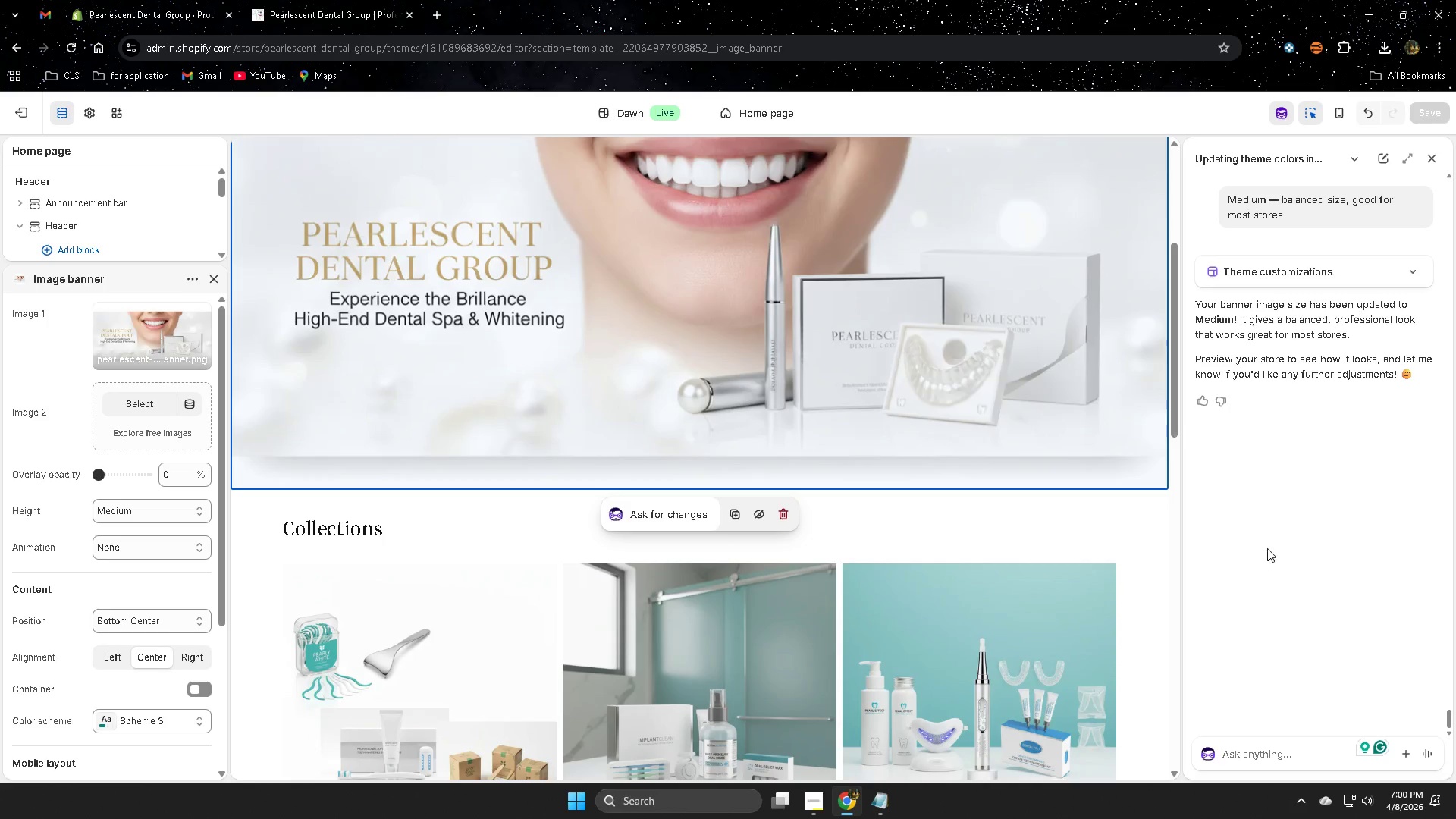 
left_click([1233, 745])
 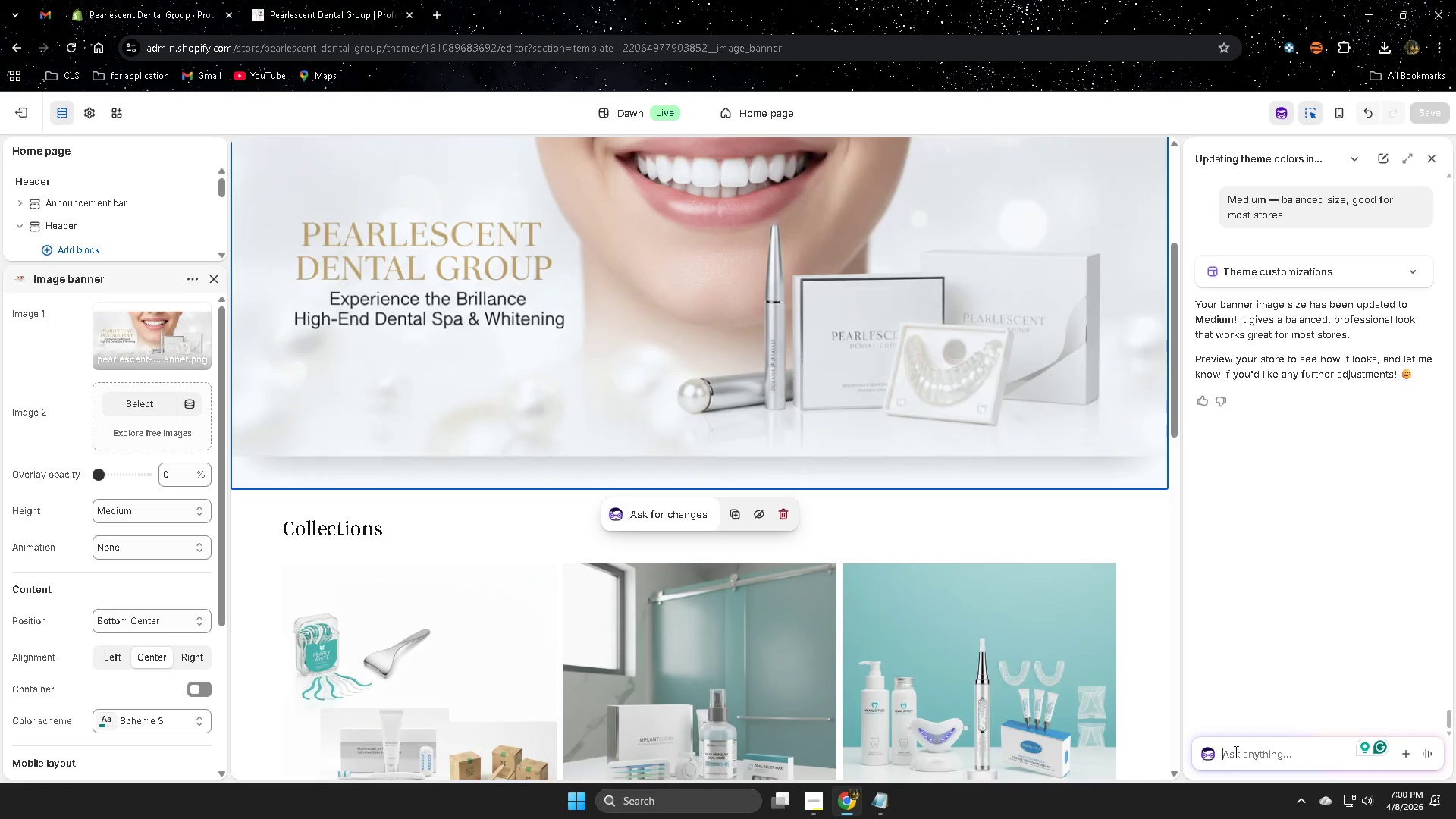 
type(i)
key(Backspace)
type(can you make iamge )
key(Backspace)
key(Backspace)
key(Backspace)
key(Backspace)
key(Backspace)
type(hi)
key(Backspace)
key(Backspace)
key(Backspace)
key(Backspace)
type(hi)
key(Backspace)
key(Backspace)
type( high q)
key(Backspace)
key(Backspace)
type(quality image that adapt to medu)
key(Backspace)
type(ium size)
 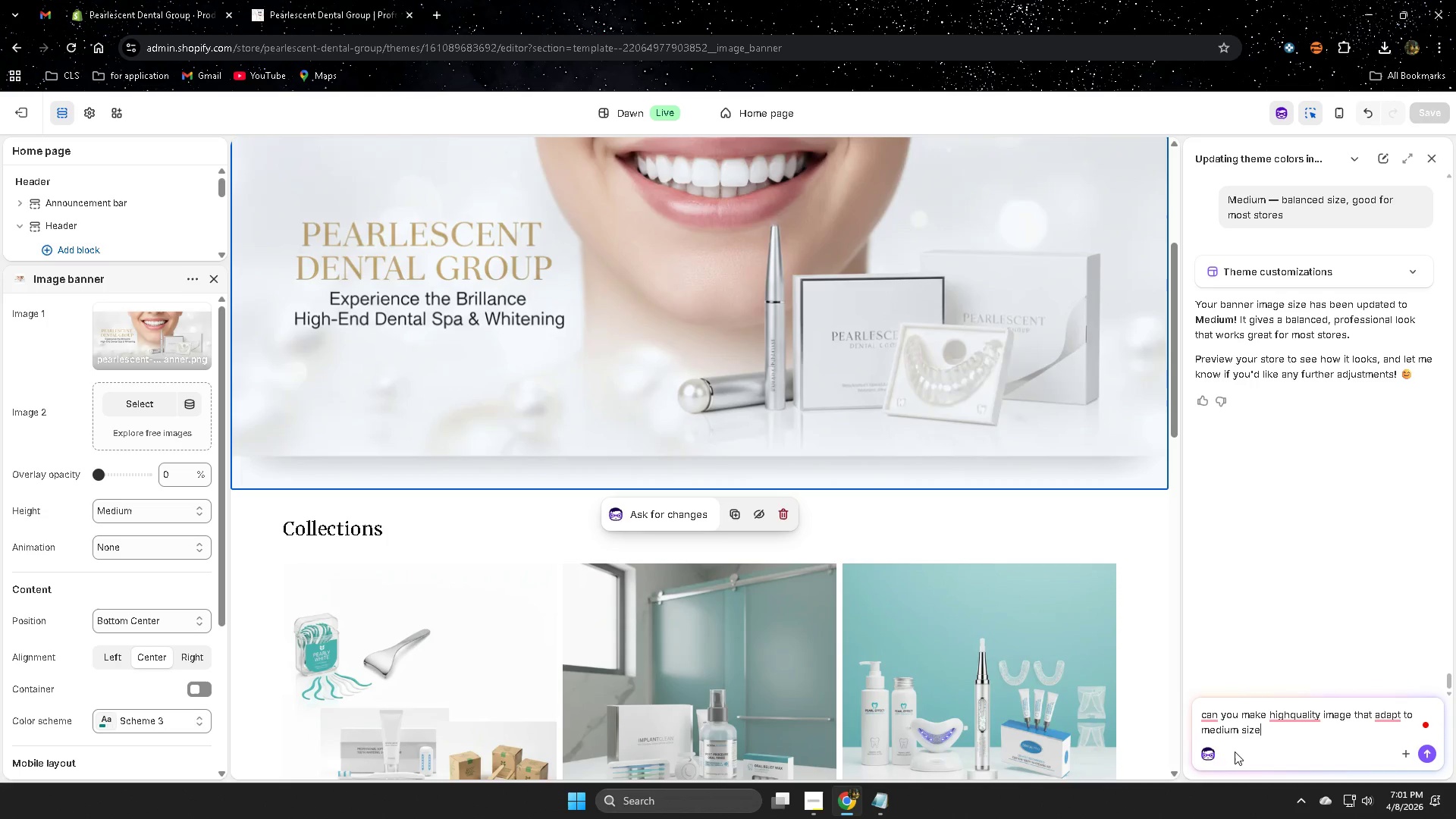 
key(Enter)
 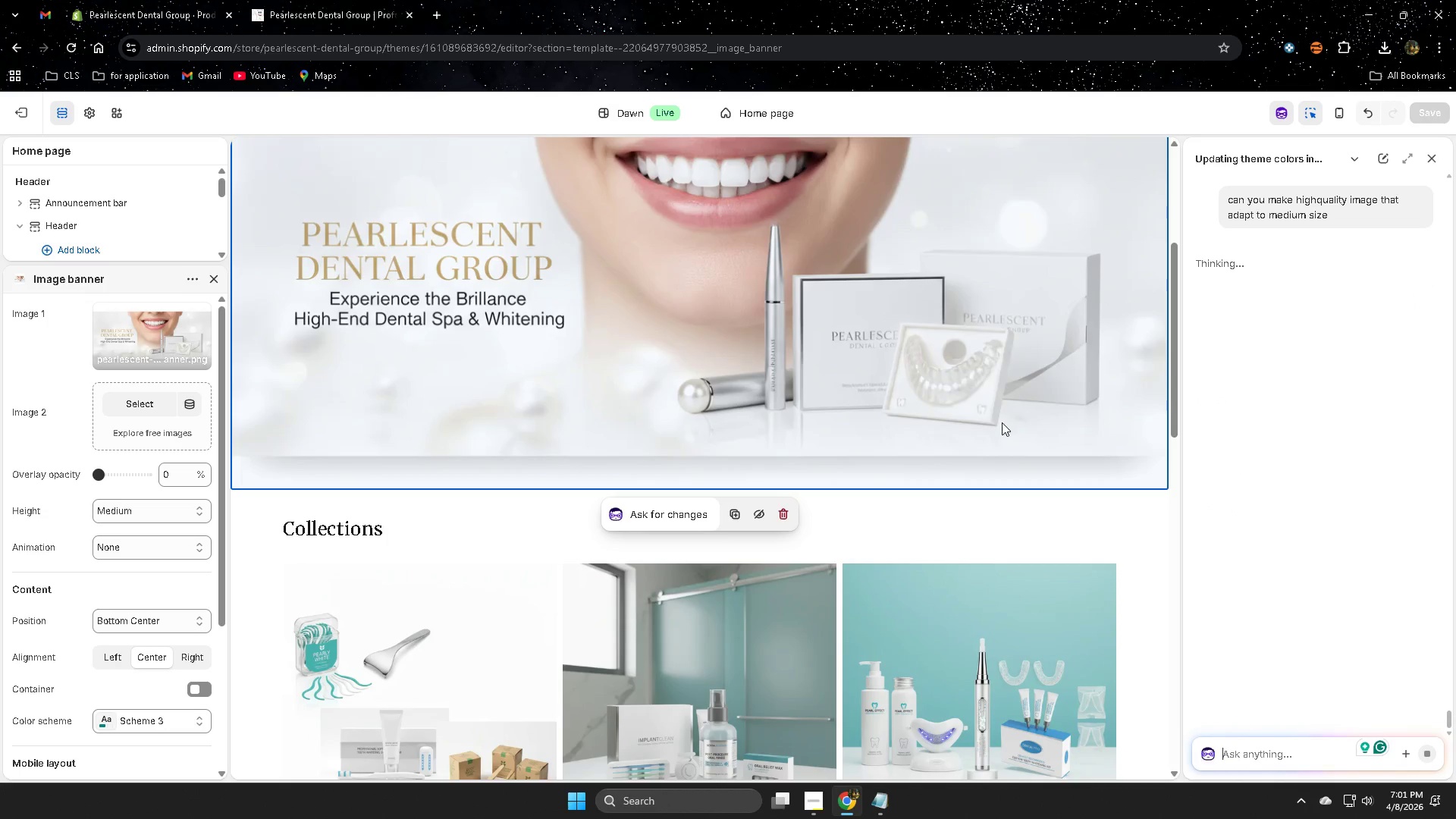 
scroll: coordinate [976, 416], scroll_direction: up, amount: 1.0
 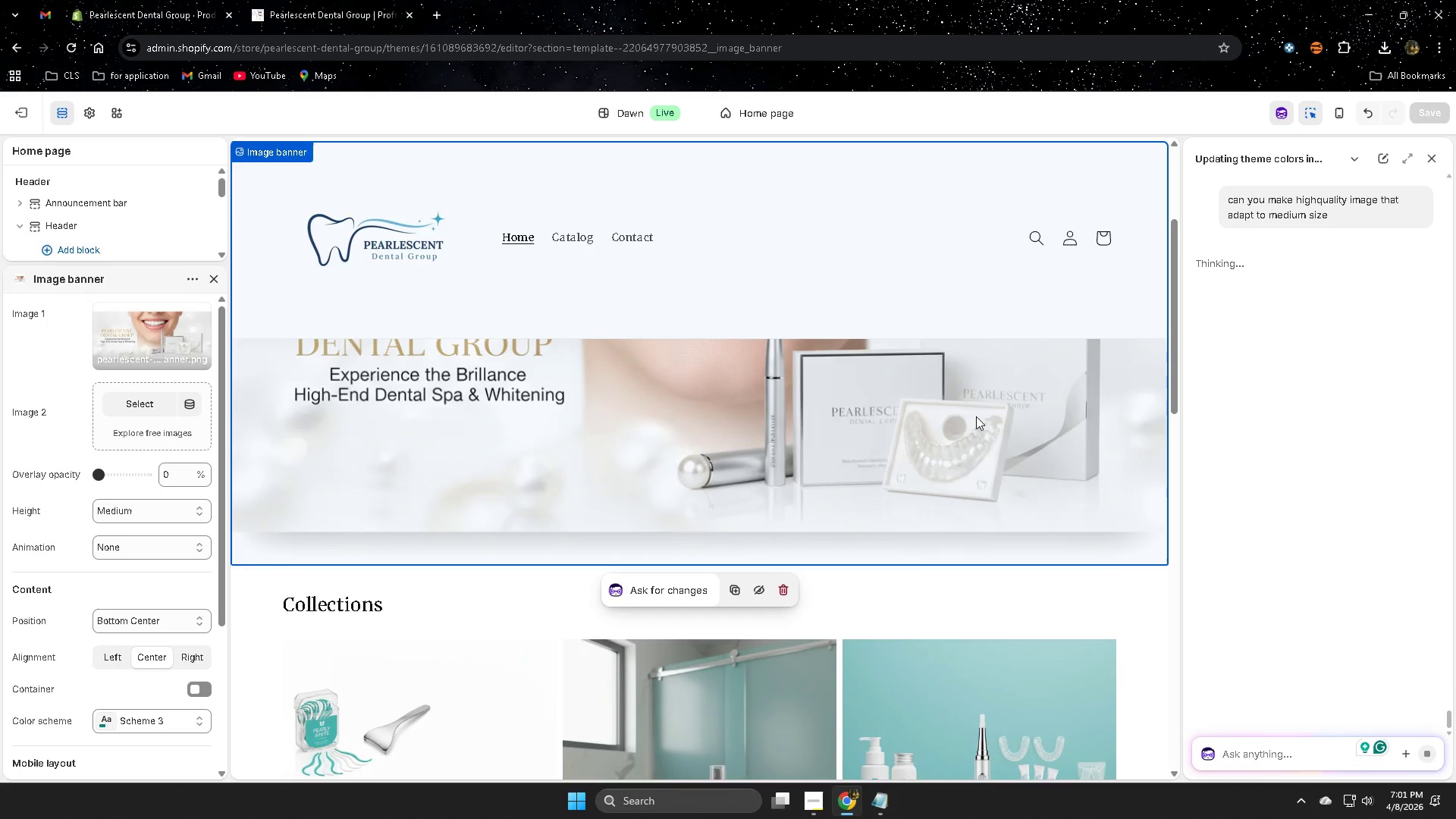 
scroll: coordinate [976, 416], scroll_direction: down, amount: 4.0
 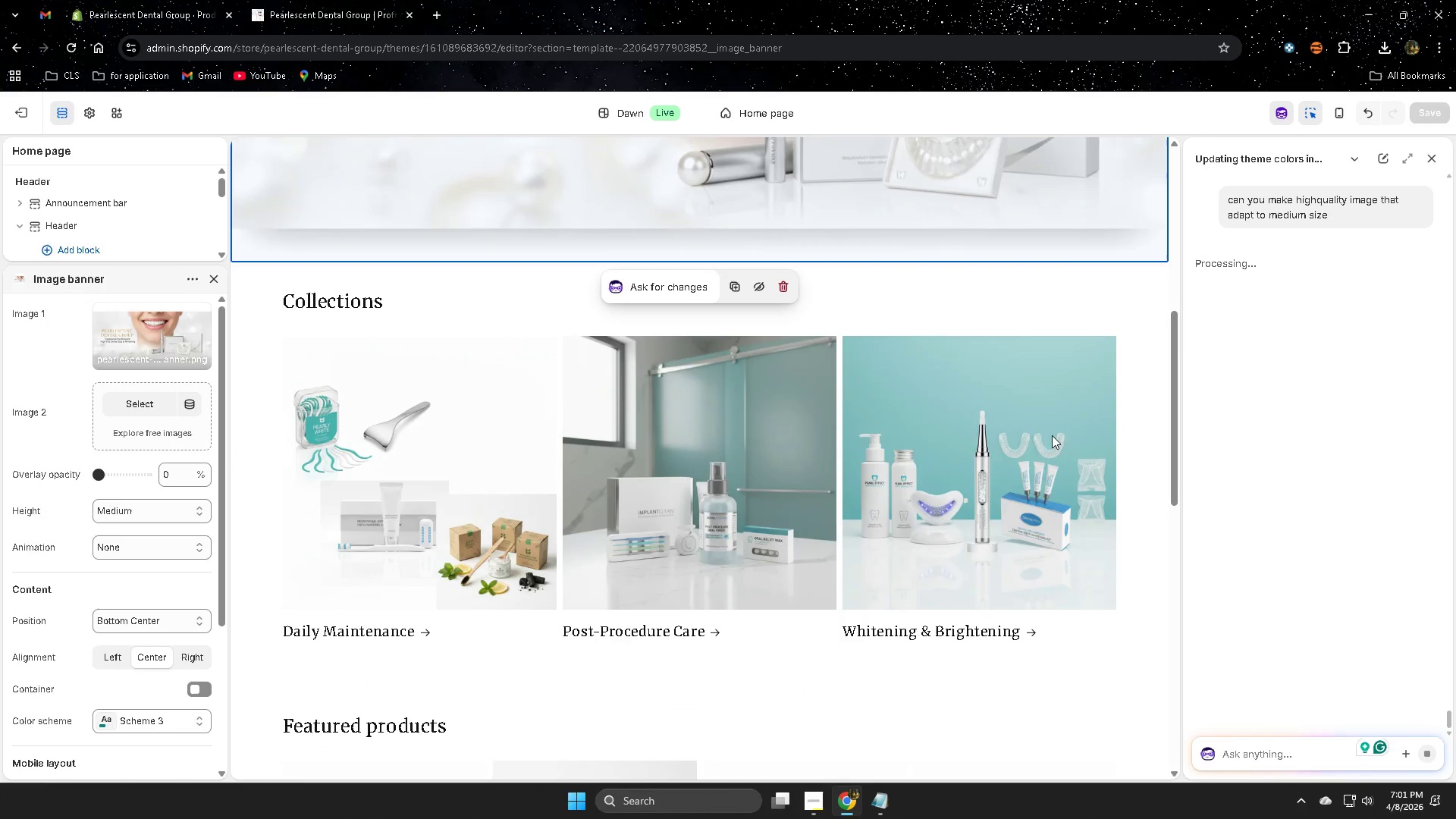 
scroll: coordinate [1103, 450], scroll_direction: up, amount: 8.0
 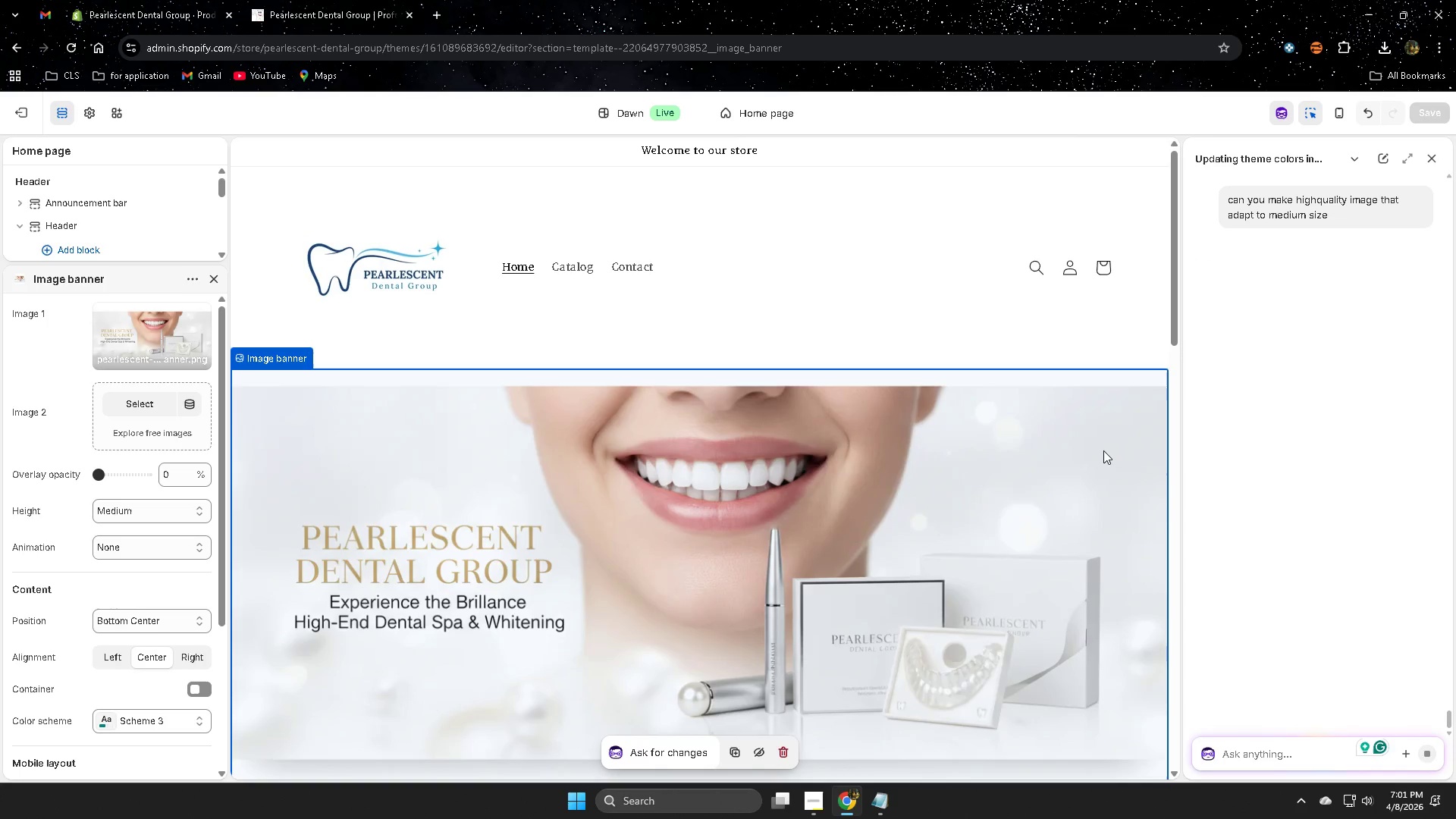 
scroll: coordinate [1015, 430], scroll_direction: down, amount: 2.0
 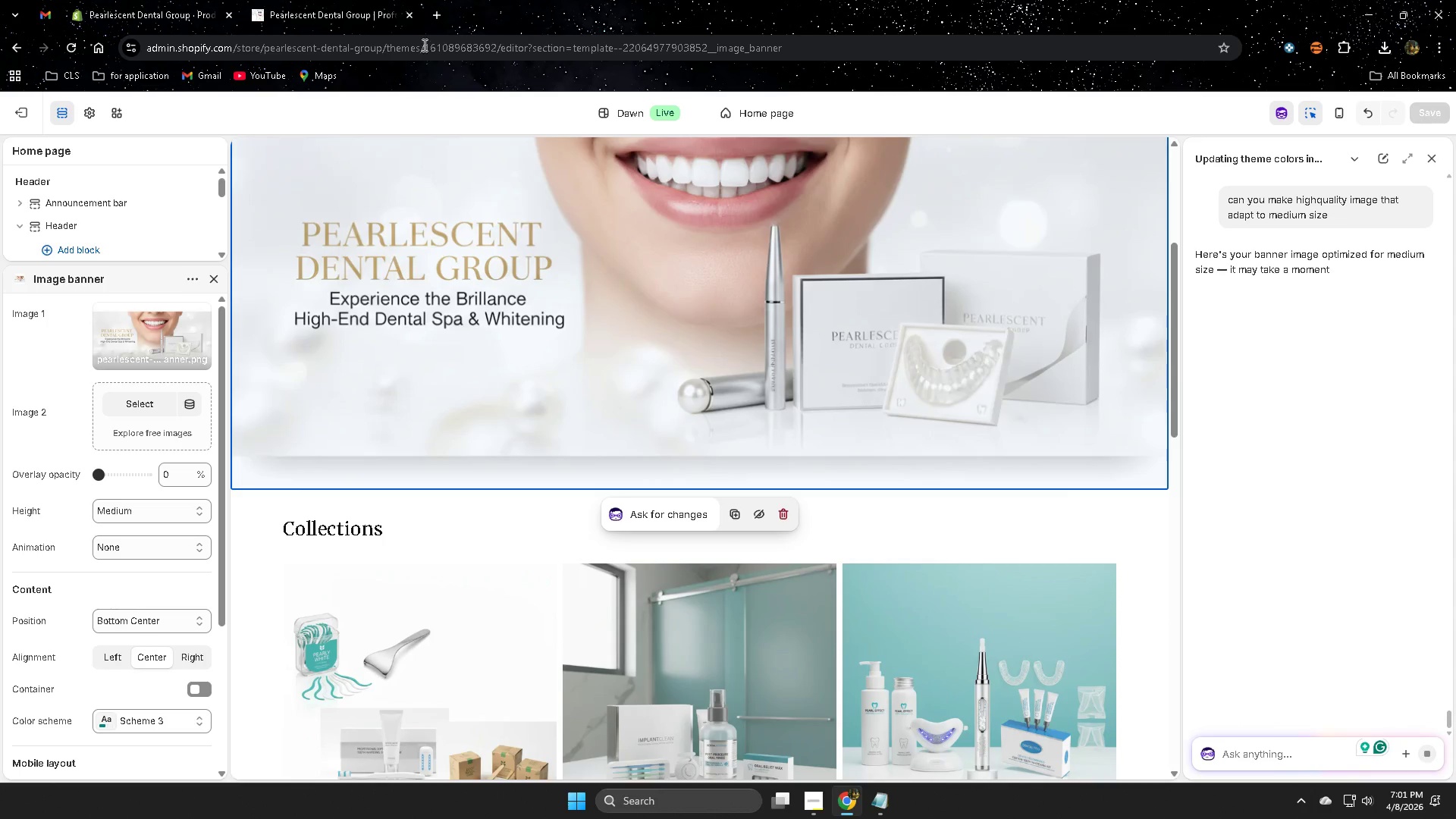 
left_click([327, 7])
 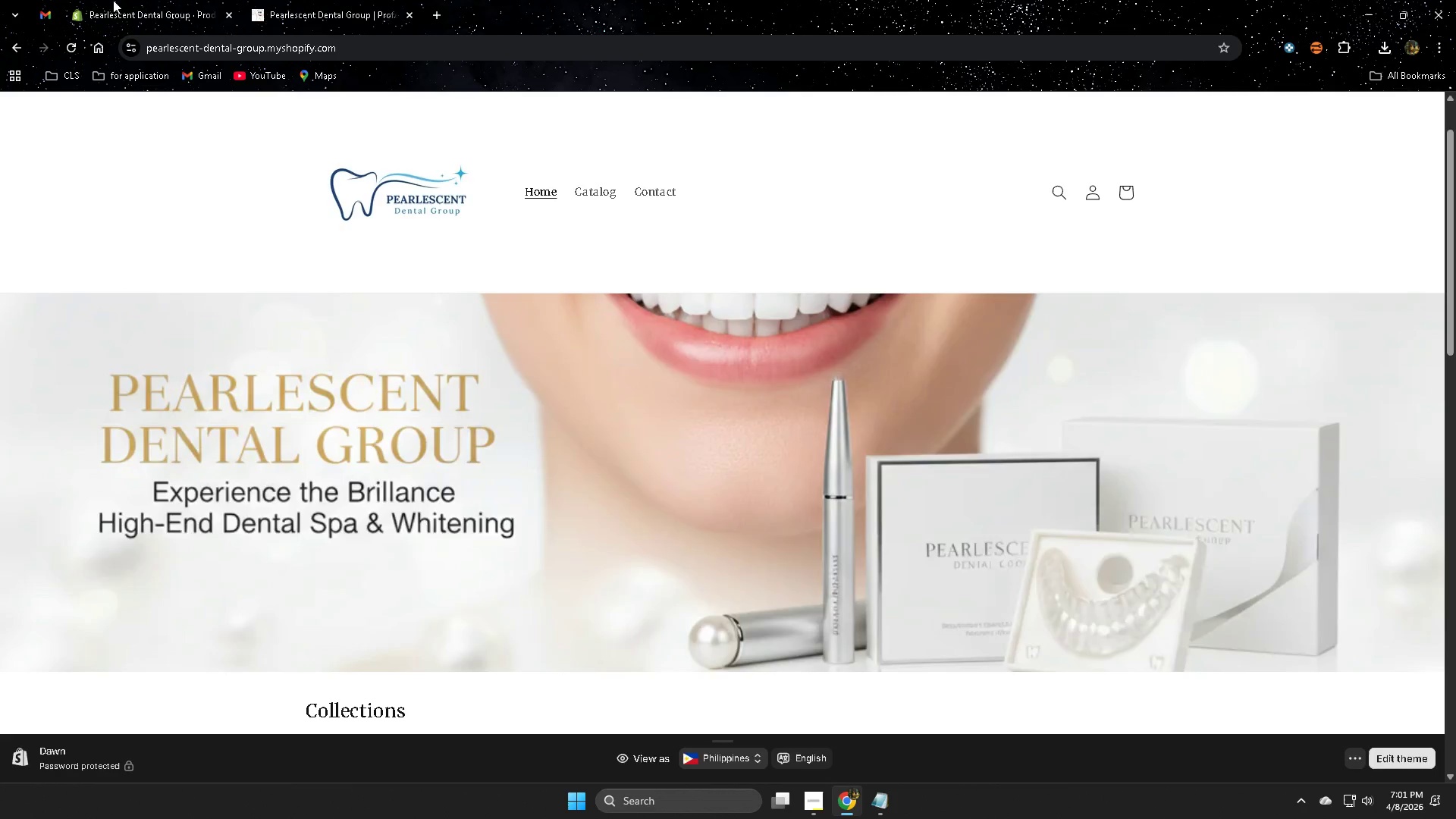 
left_click([114, 0])
 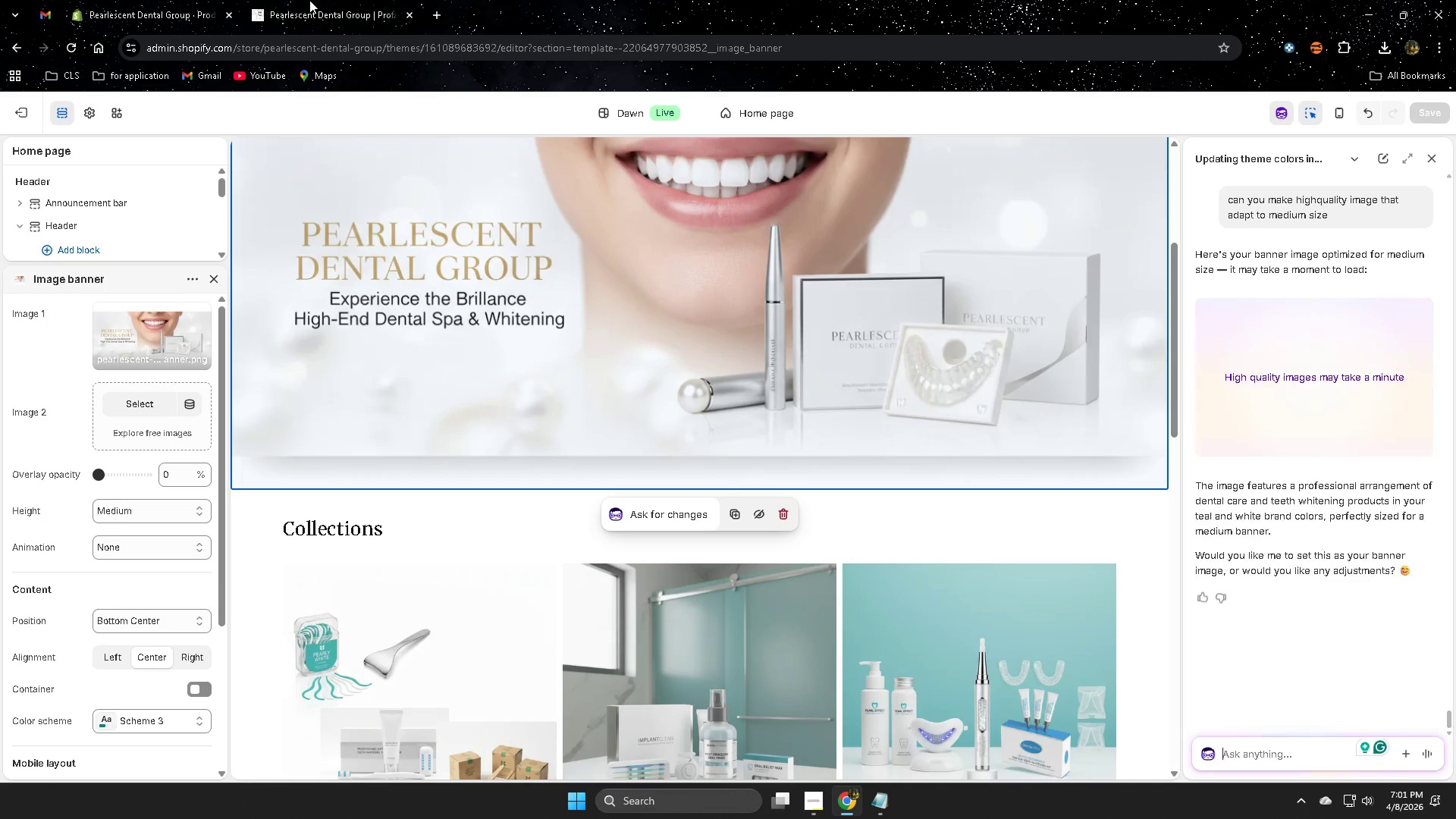 
left_click([309, 0])
 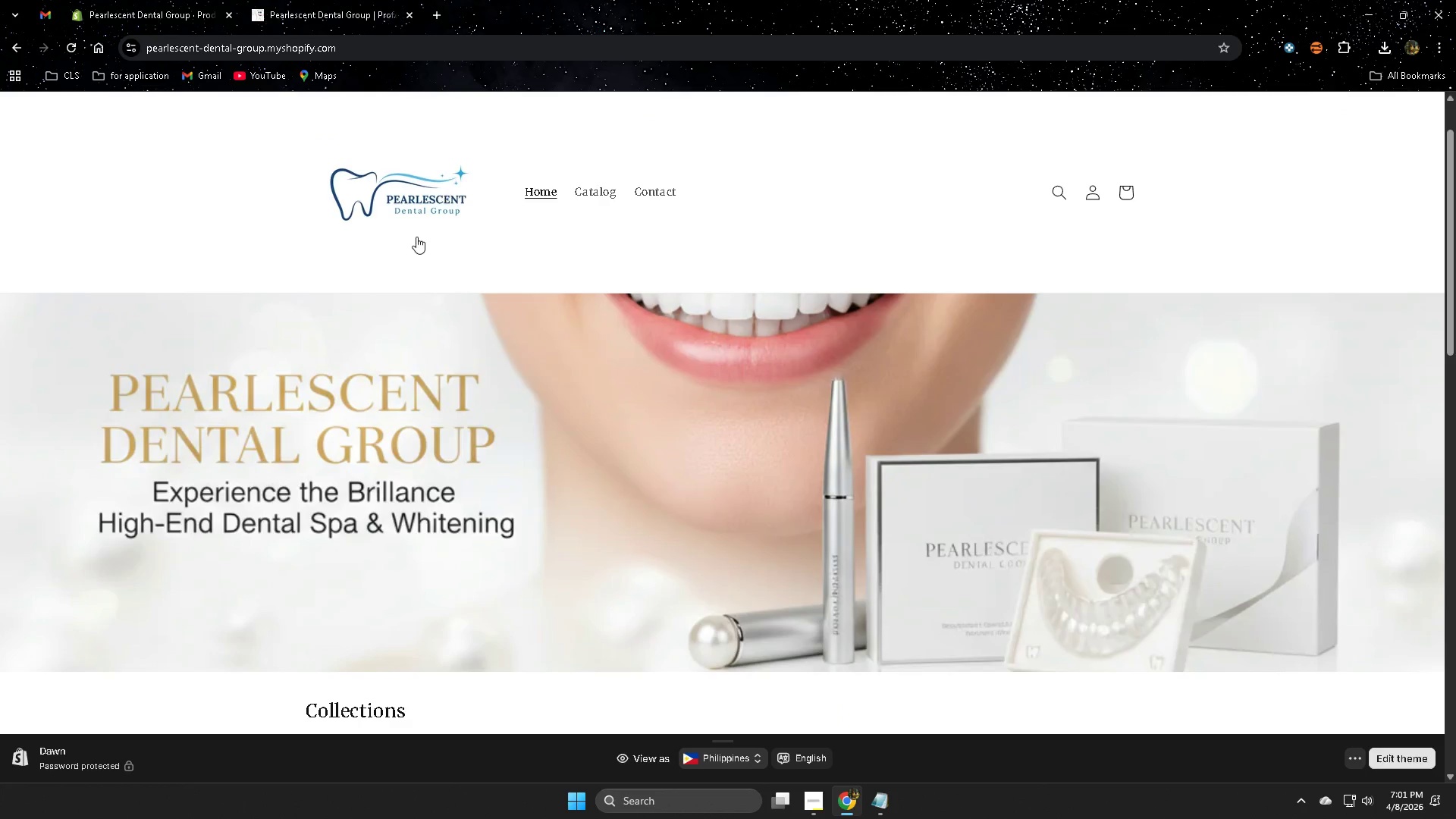 
scroll: coordinate [404, 236], scroll_direction: up, amount: 2.0
 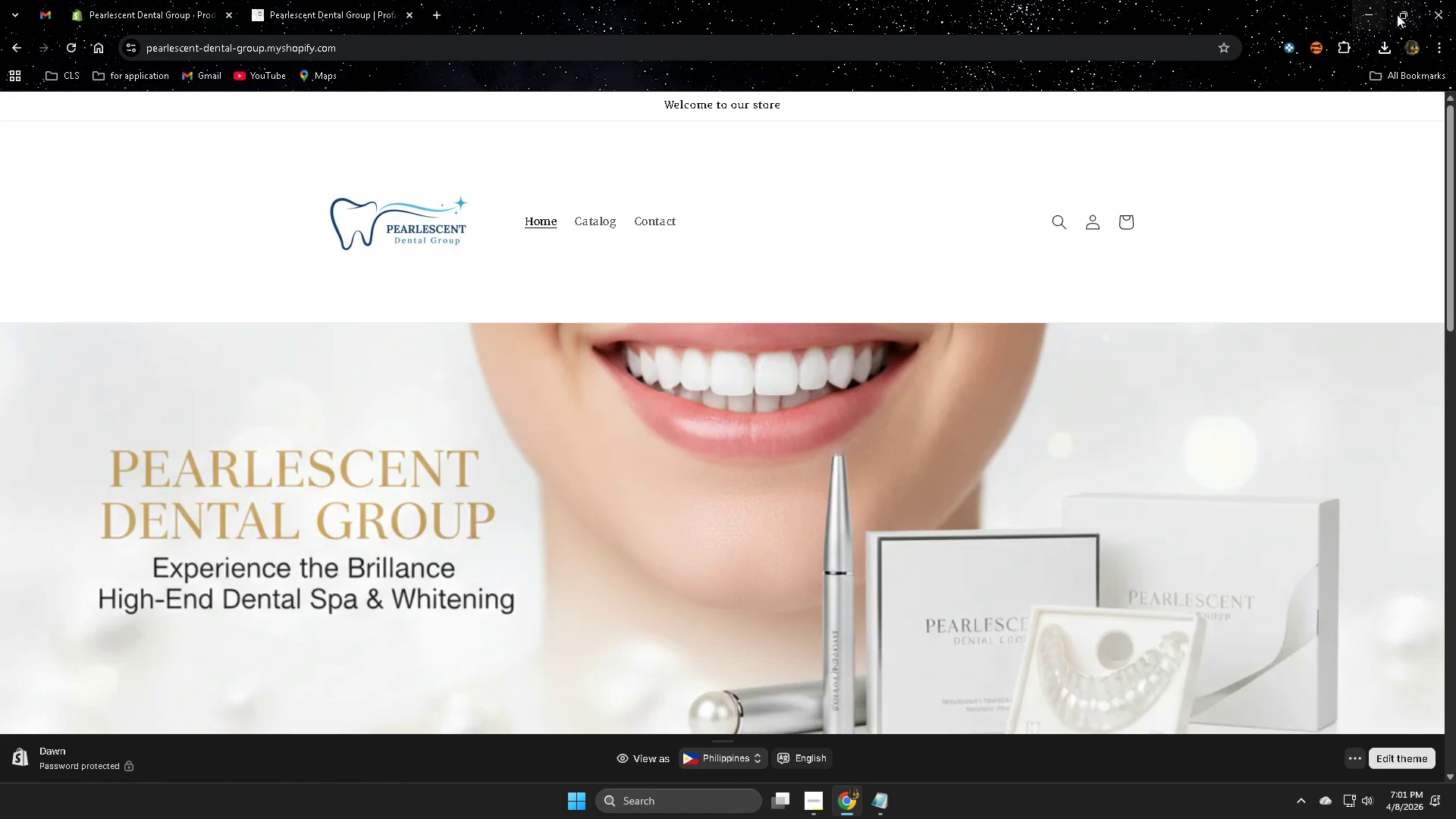 
left_click([1397, 14])
 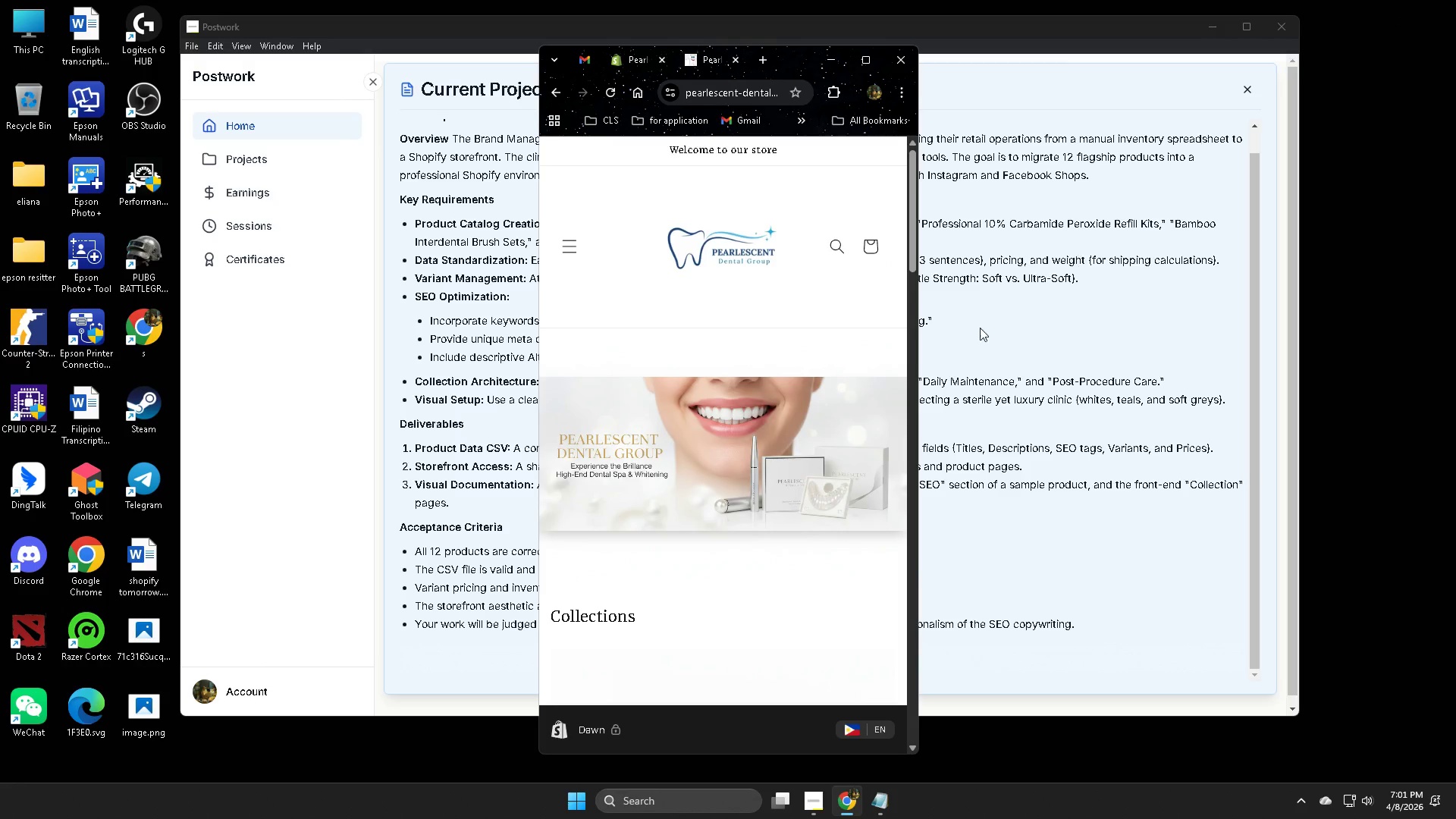 
scroll: coordinate [824, 338], scroll_direction: up, amount: 1.0
 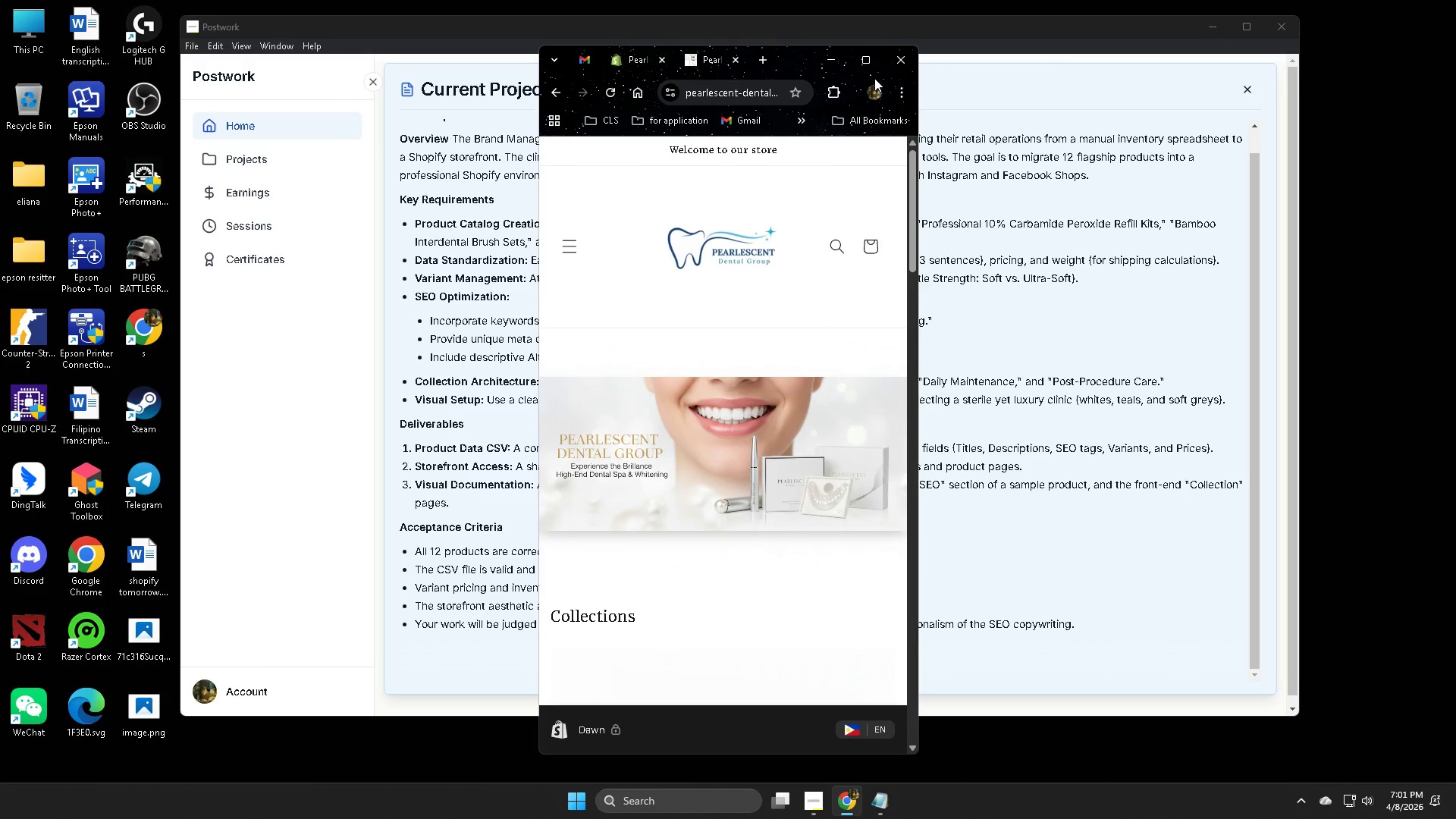 
left_click([866, 62])
 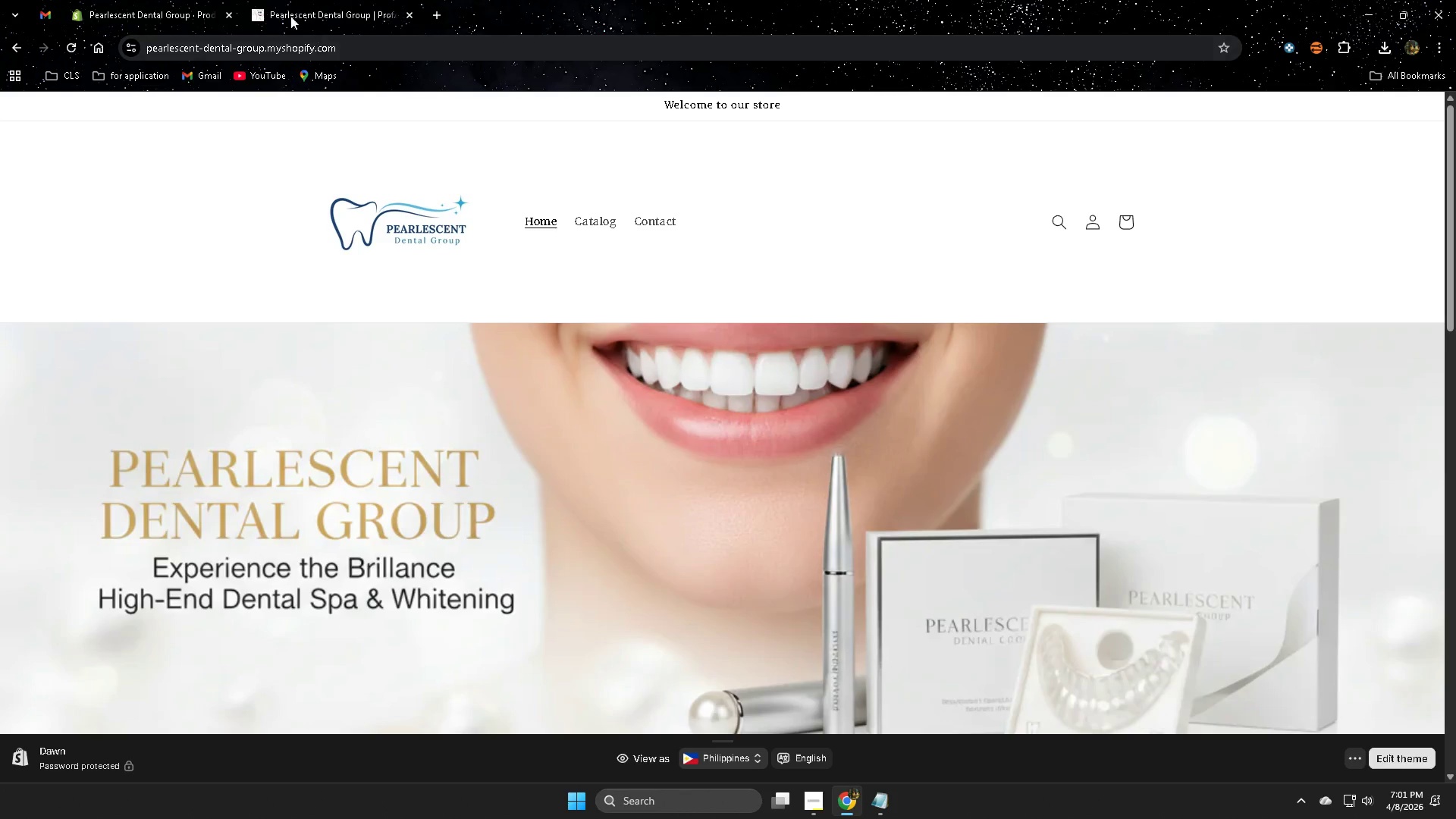 
left_click([138, 2])
 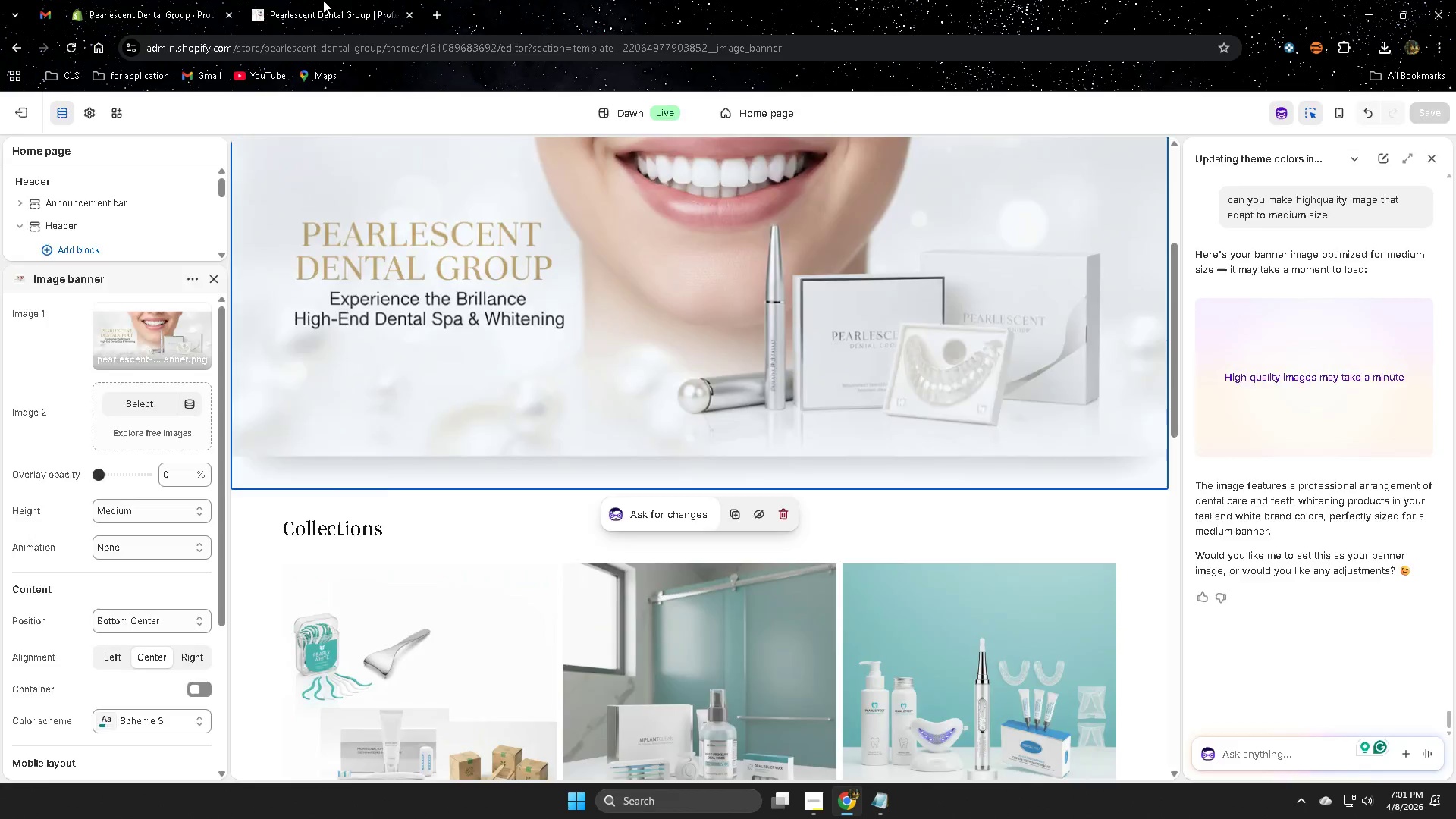 
double_click([145, 0])
 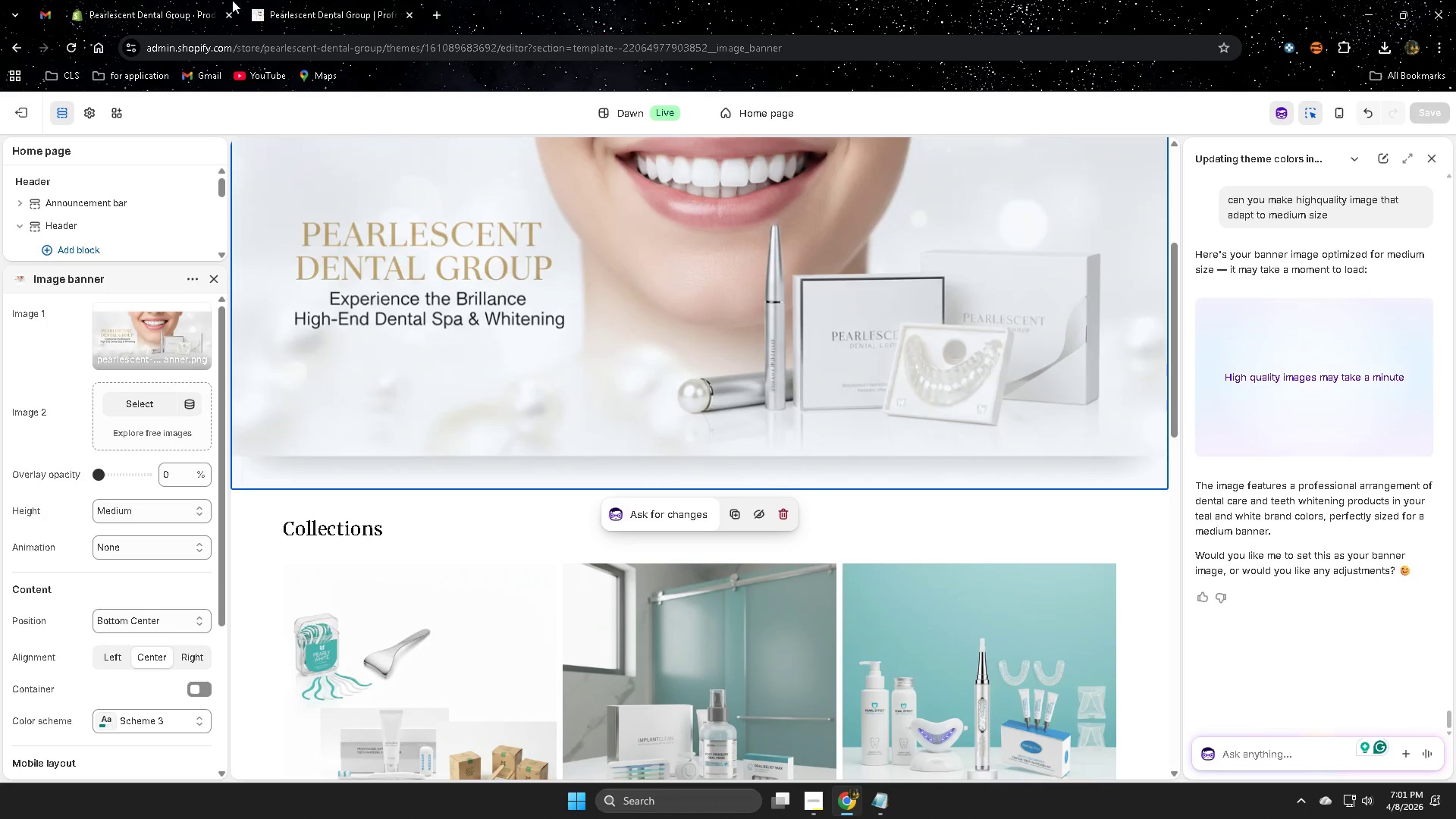 
mouse_move([271, 2])
 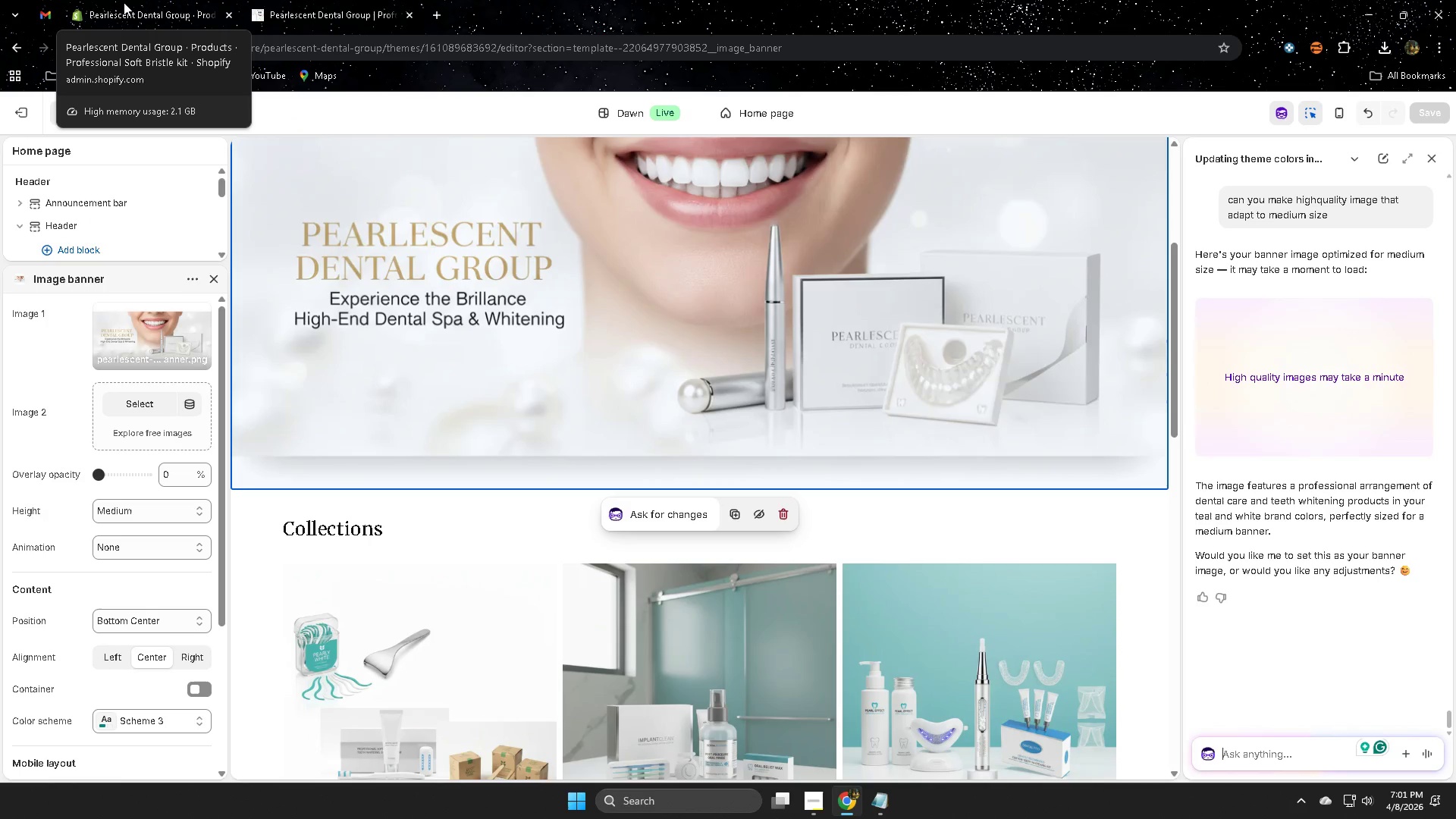 
left_click([124, 2])
 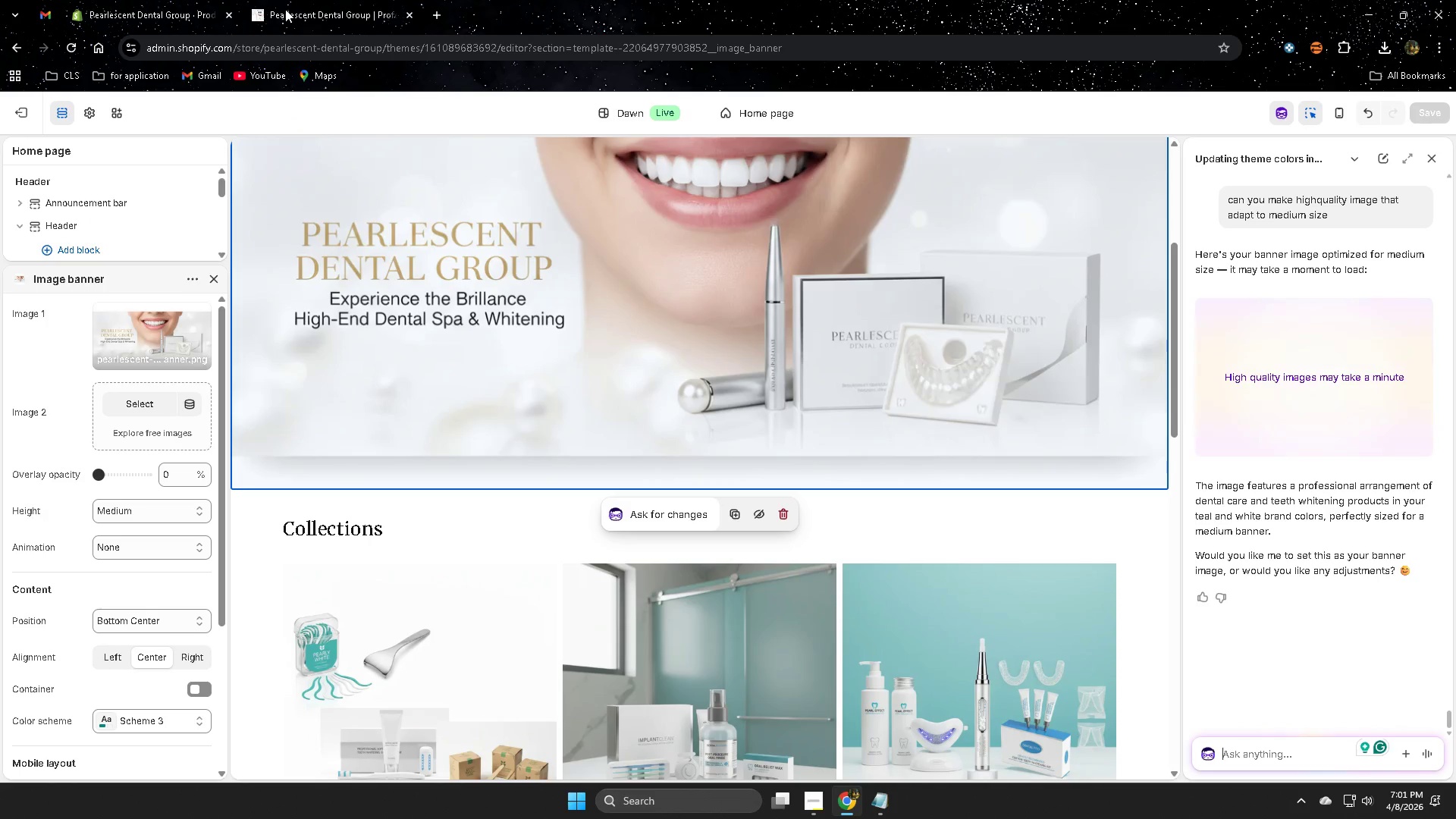 
left_click([285, 9])
 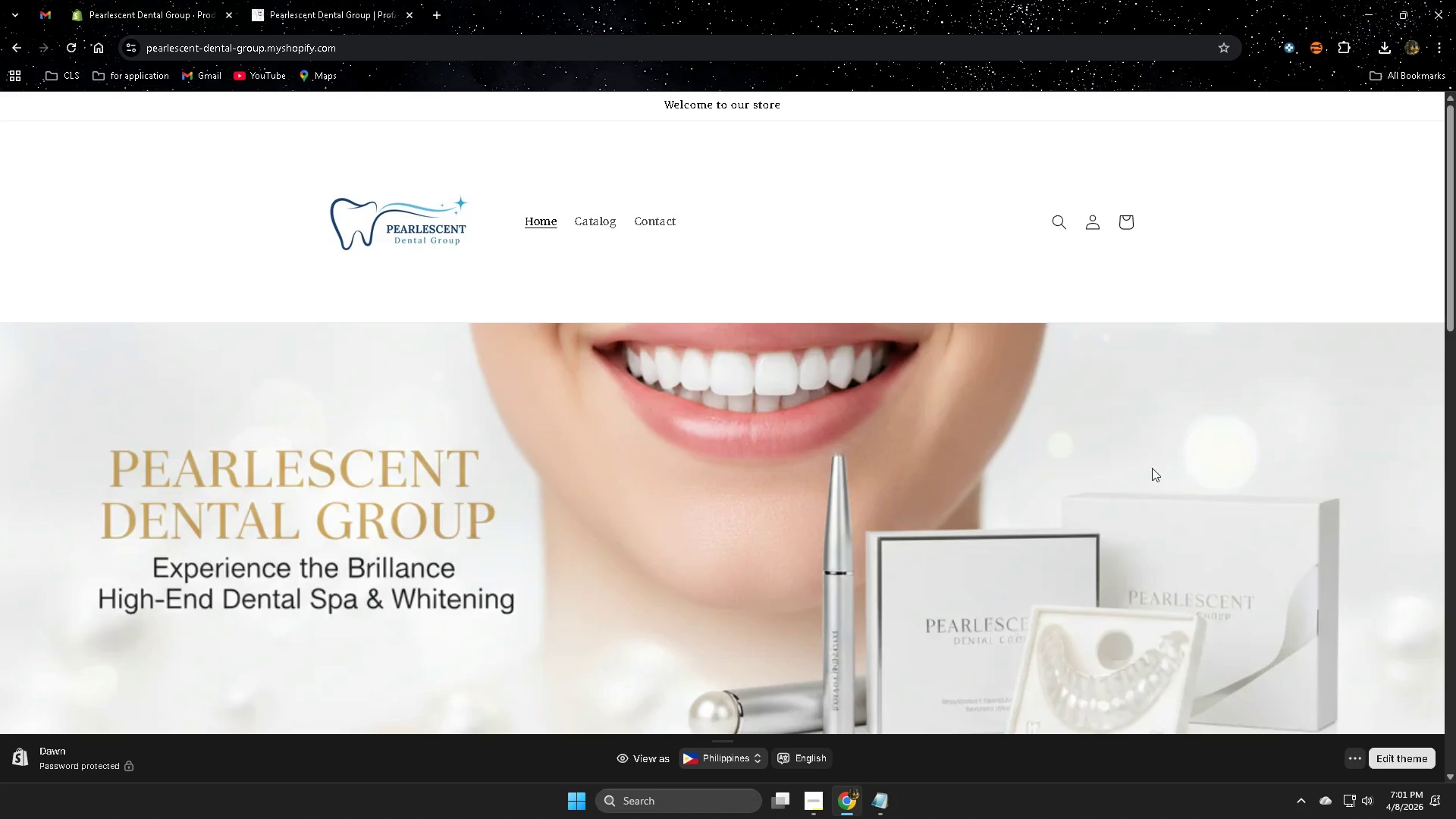 
scroll: coordinate [1122, 490], scroll_direction: down, amount: 1.0
 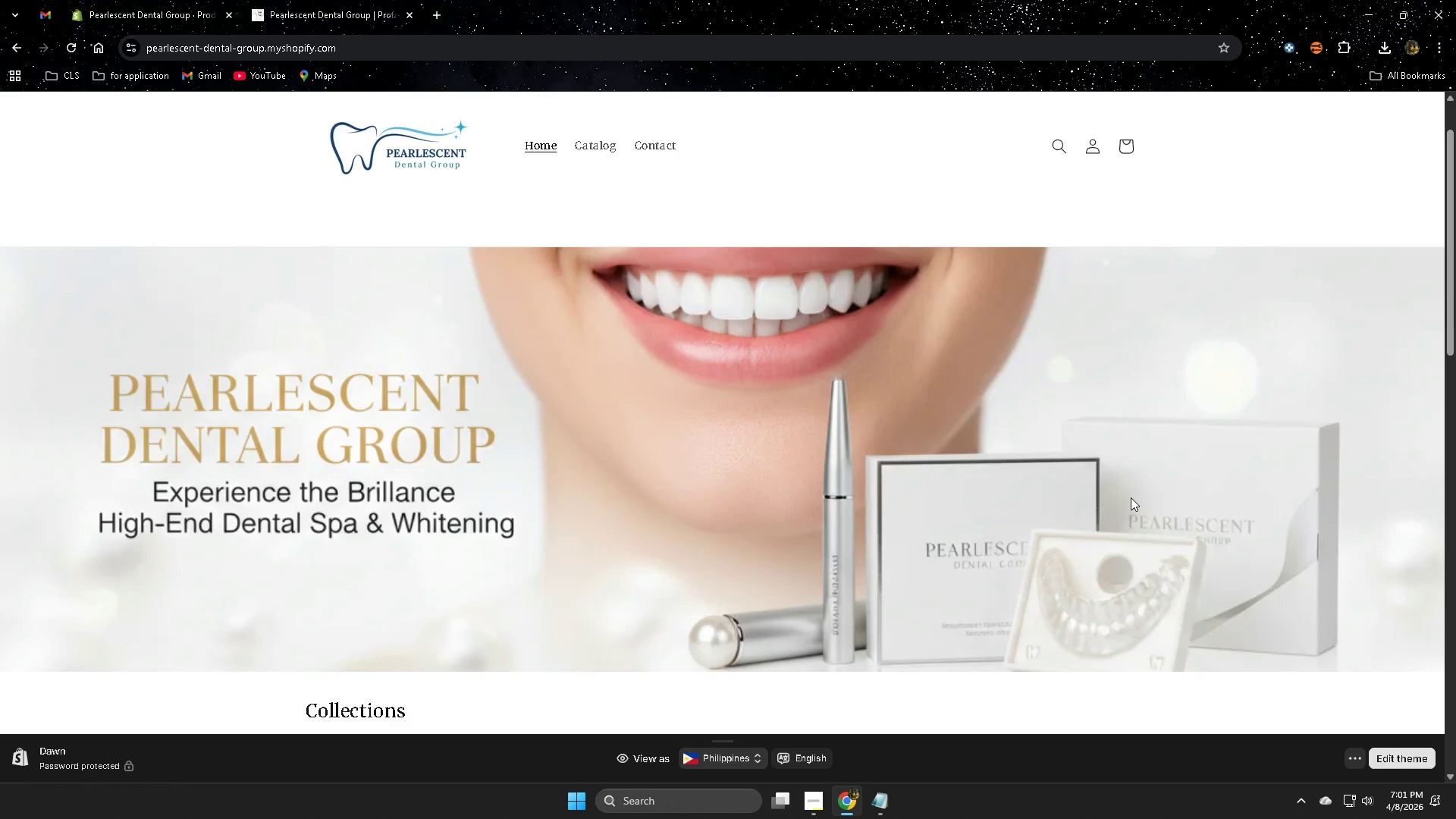 
wait(6.15)
 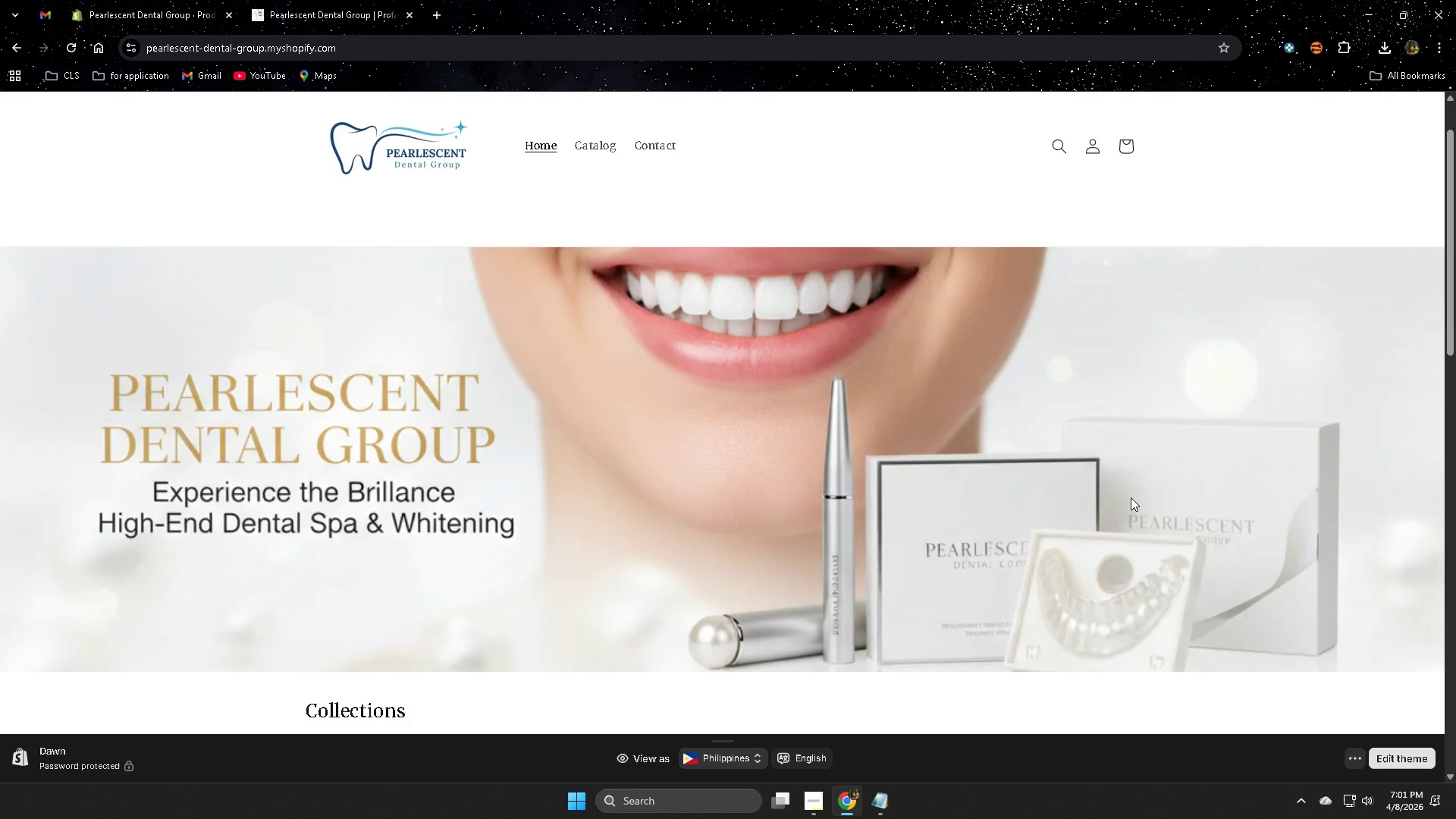 
left_click_drag(start_coordinate=[322, 0], to_coordinate=[308, 0])
 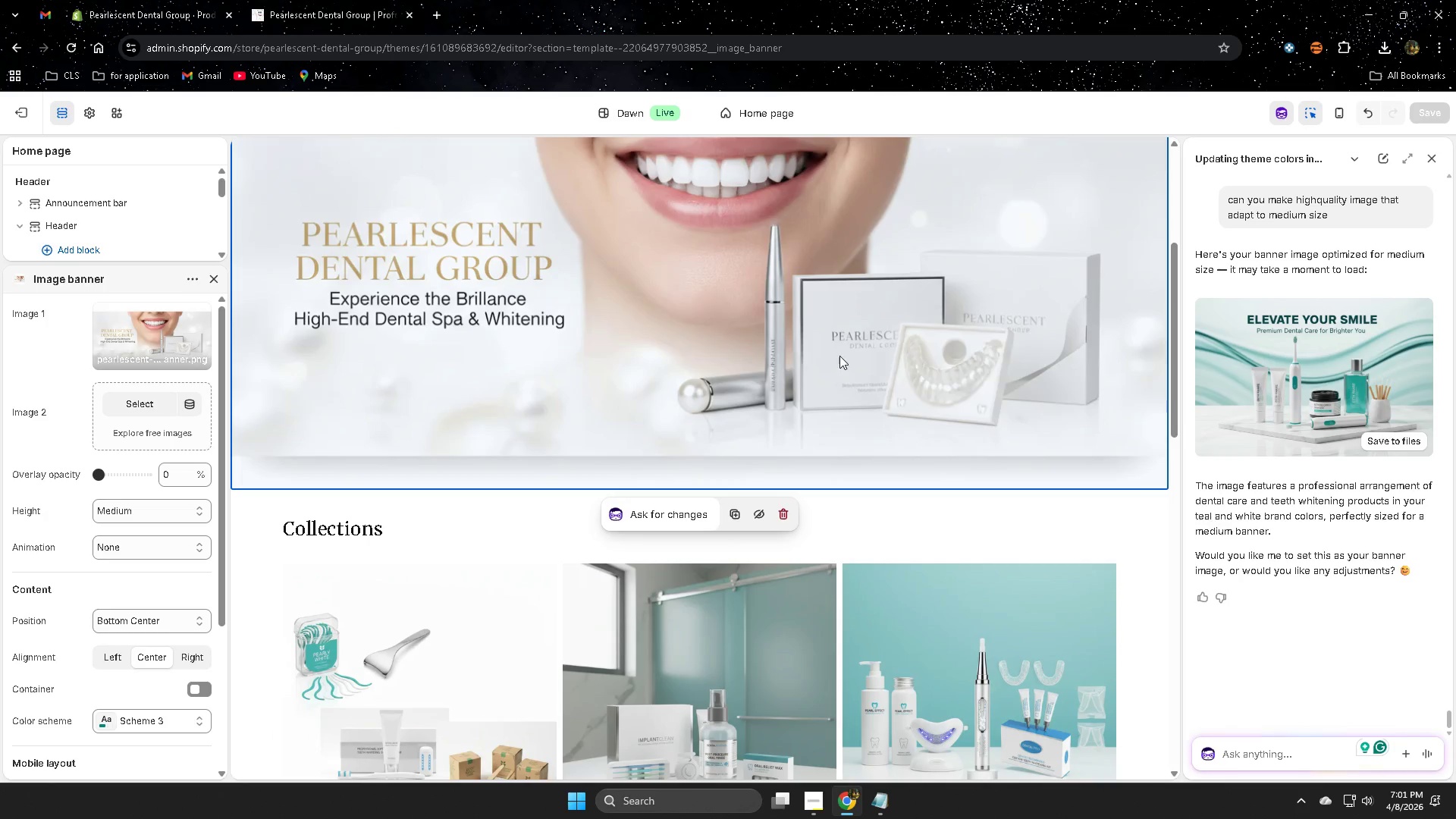 
left_click([325, 7])
 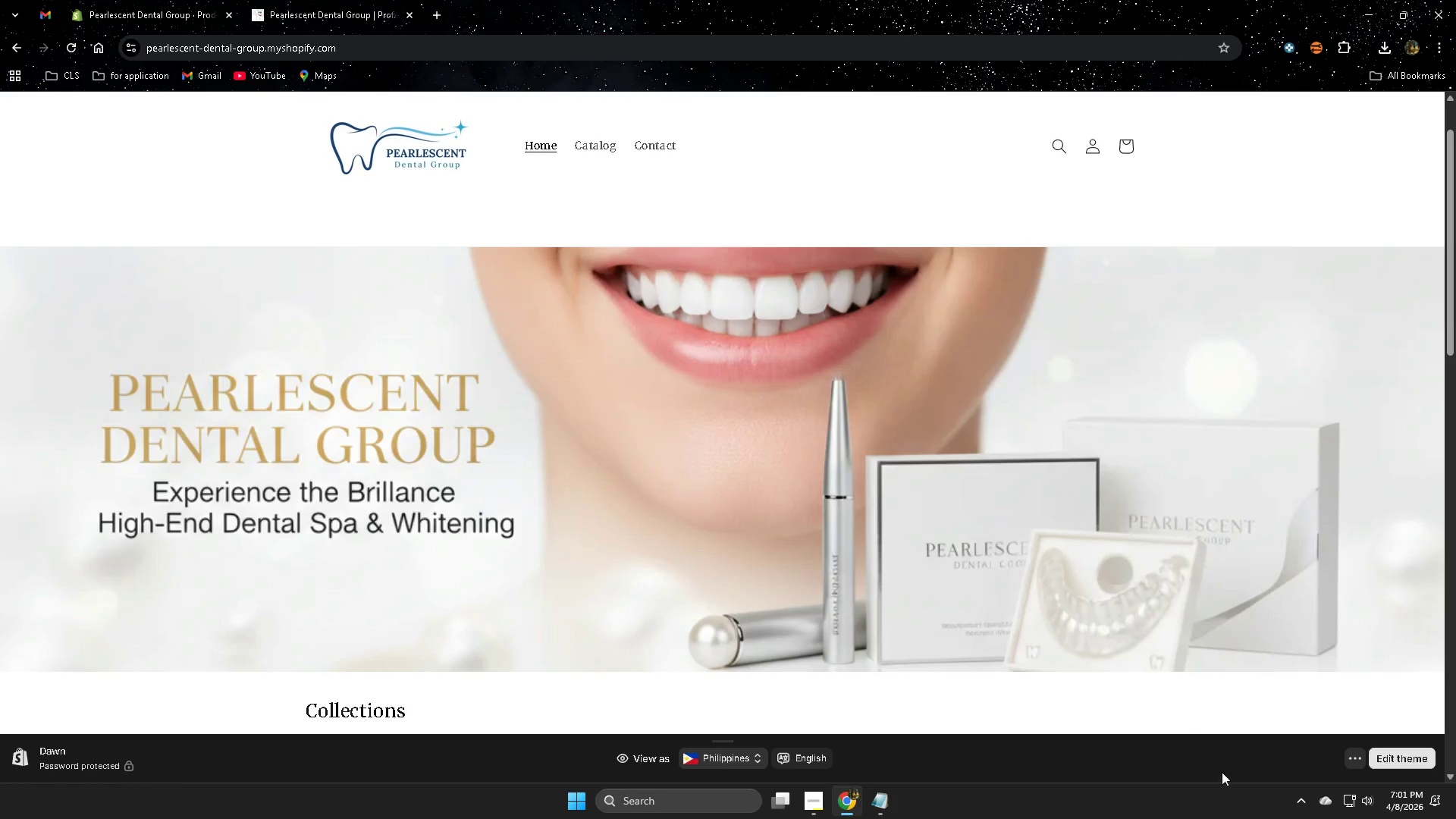 
scroll: coordinate [1200, 666], scroll_direction: down, amount: 1.0
 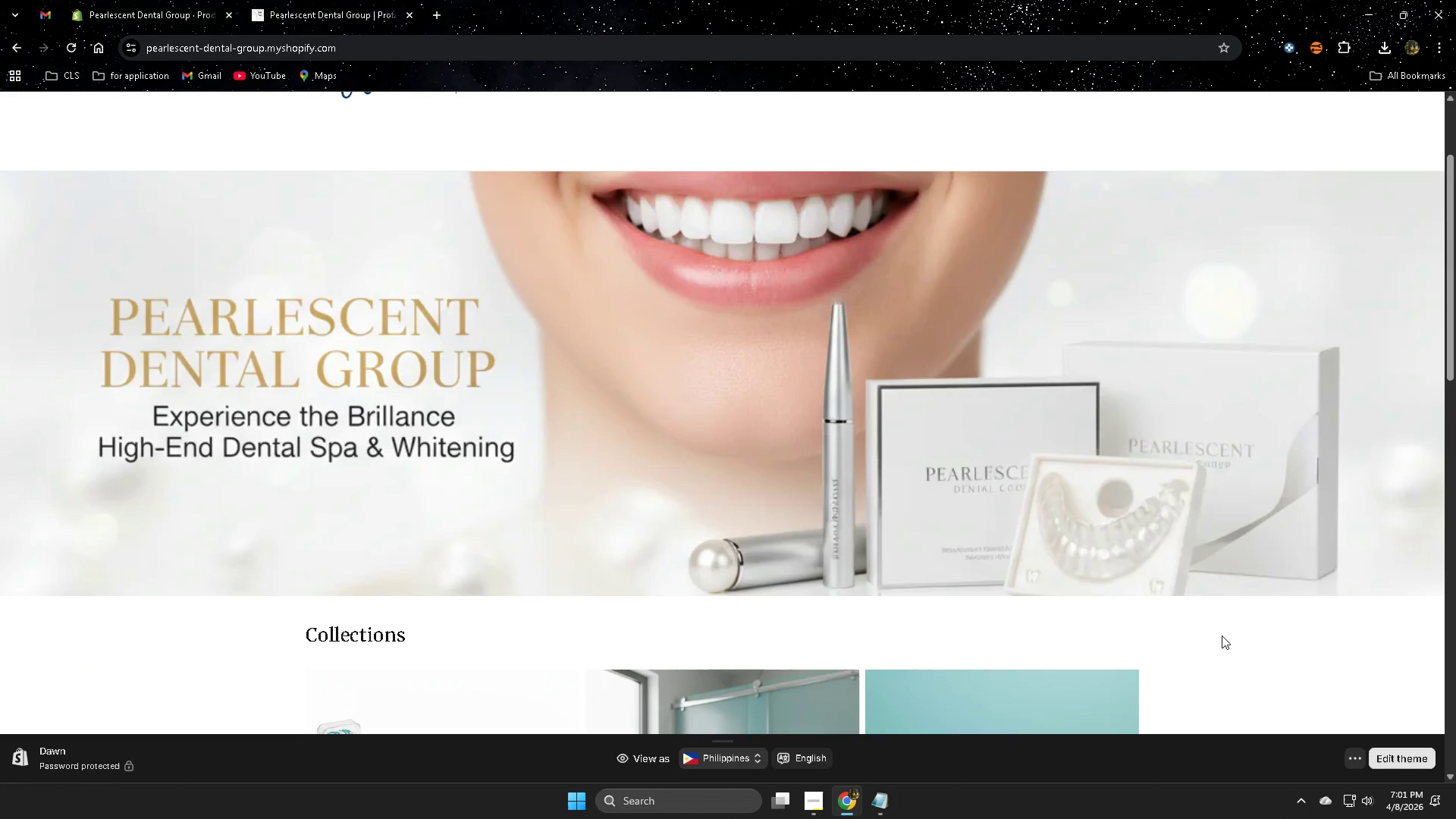 
scroll: coordinate [1197, 617], scroll_direction: up, amount: 1.0
 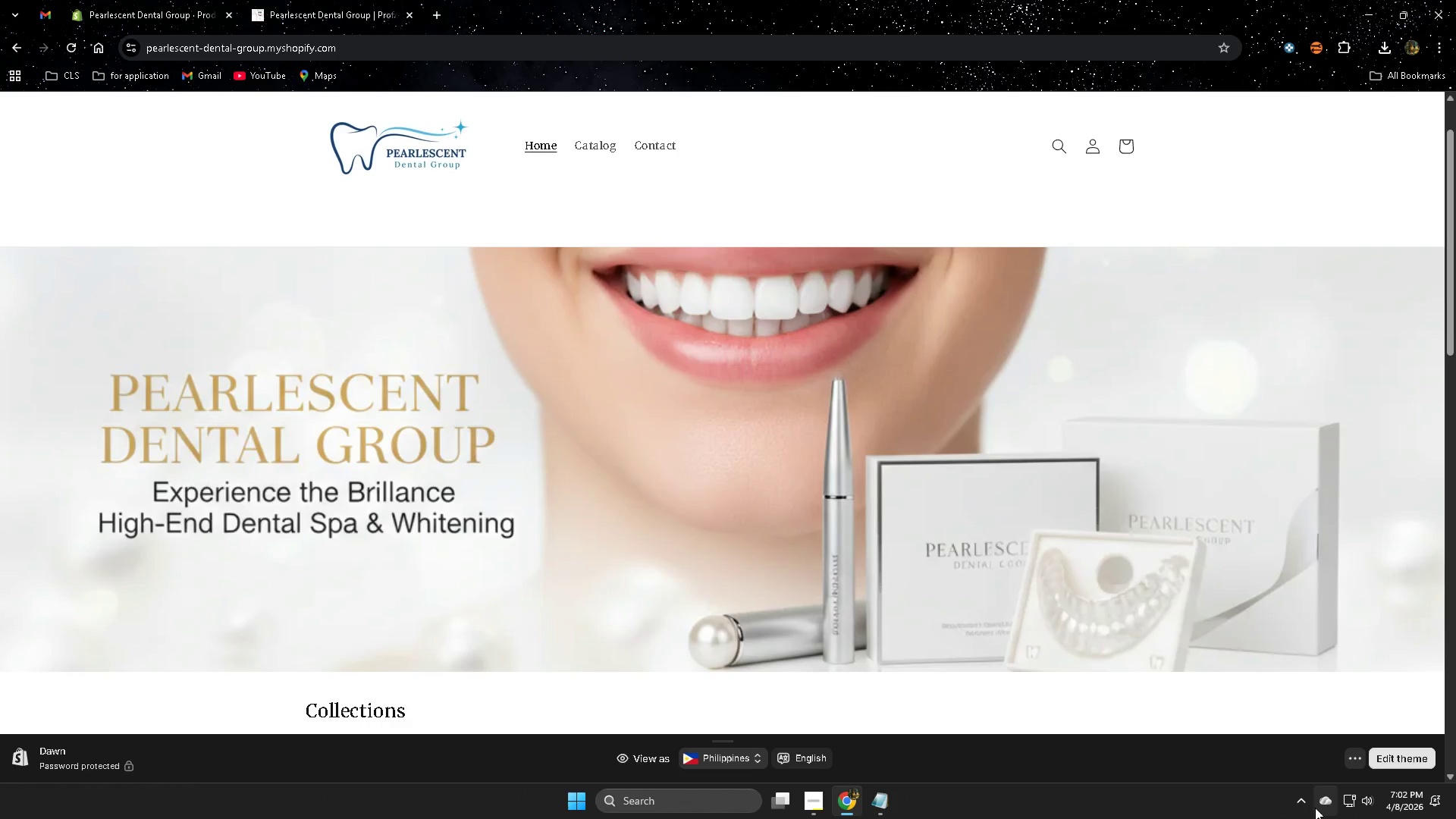 
left_click([1298, 800])
 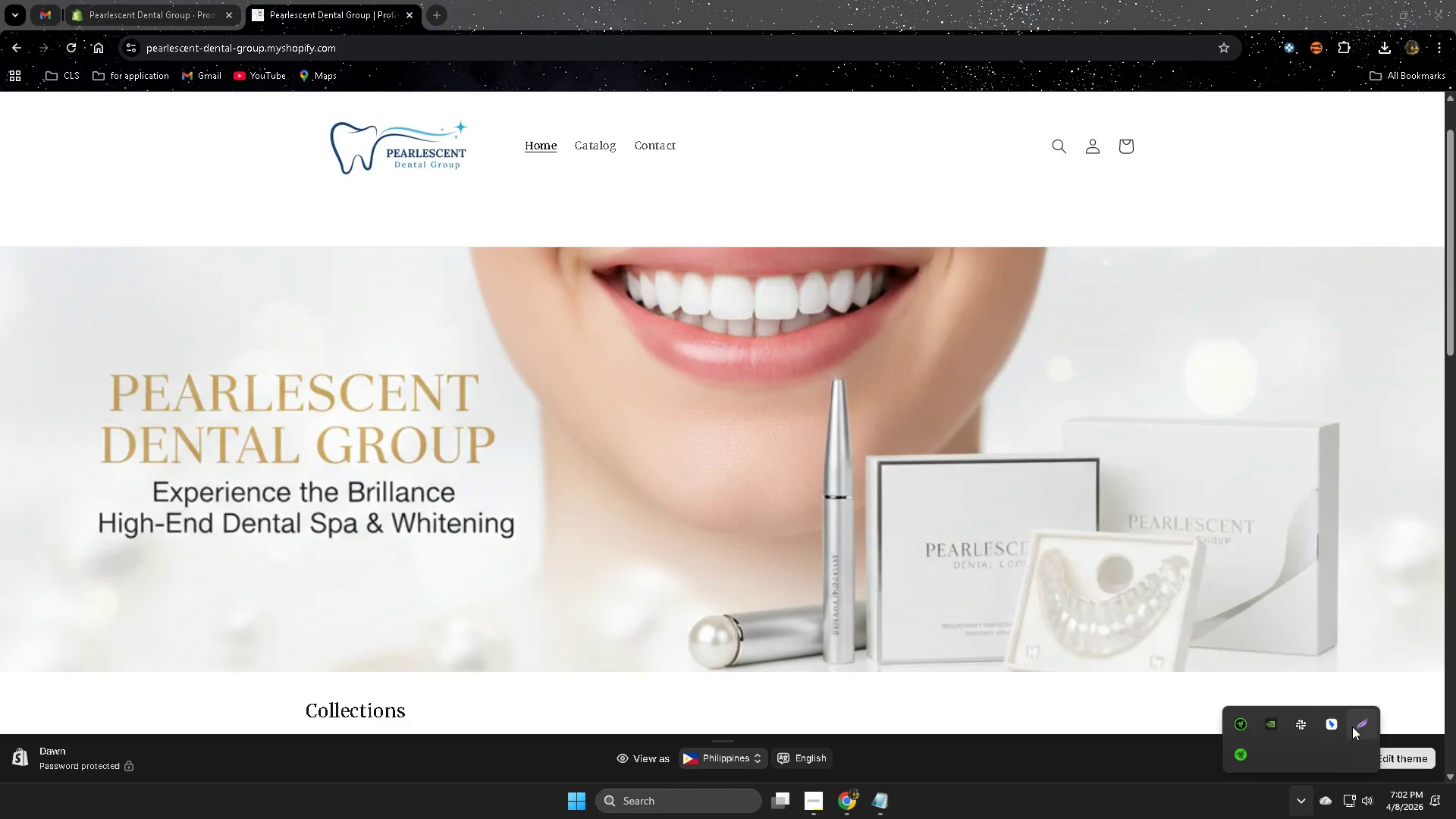 
left_click([1364, 725])
 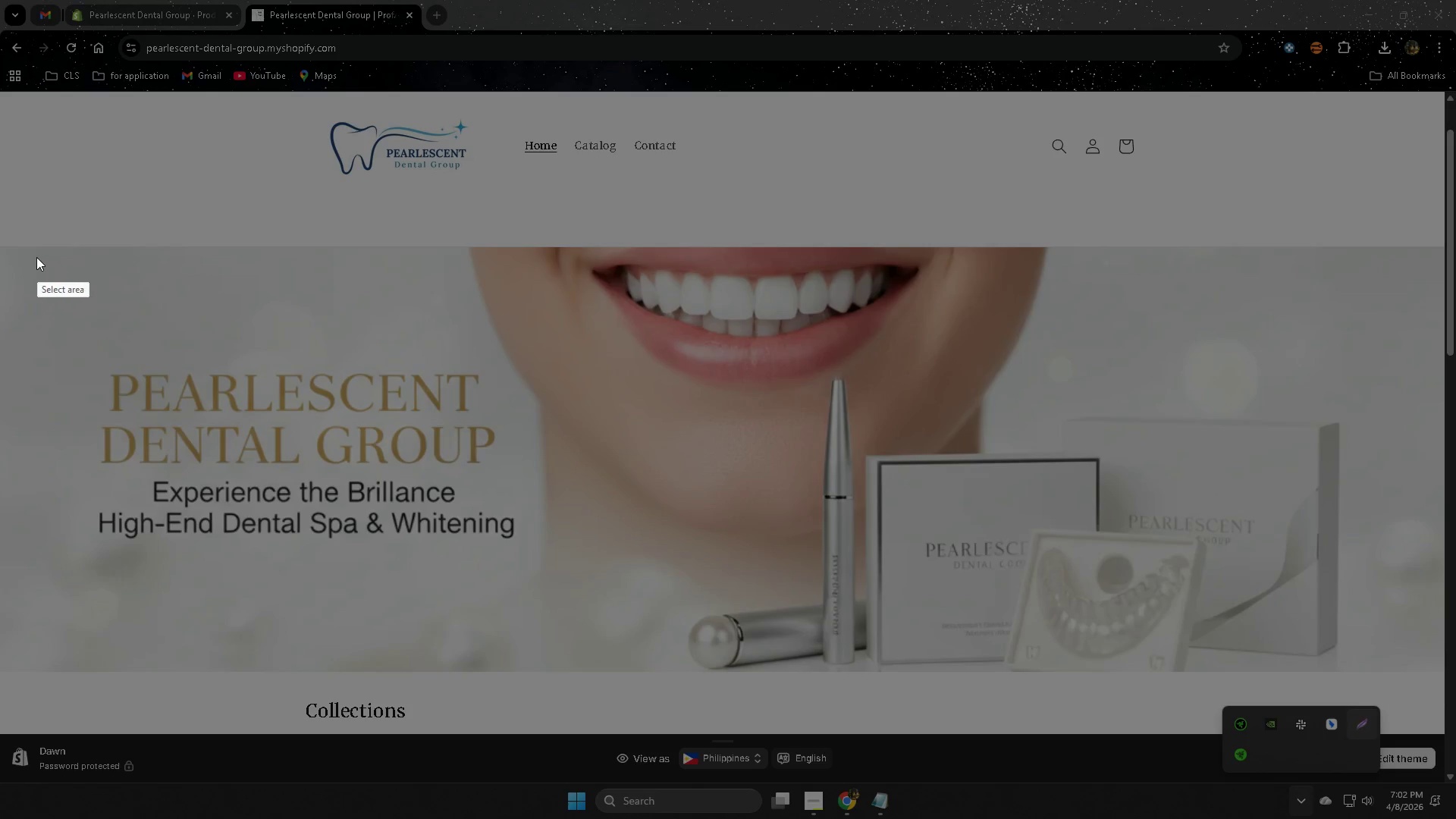 
left_click_drag(start_coordinate=[17, 250], to_coordinate=[1432, 670])
 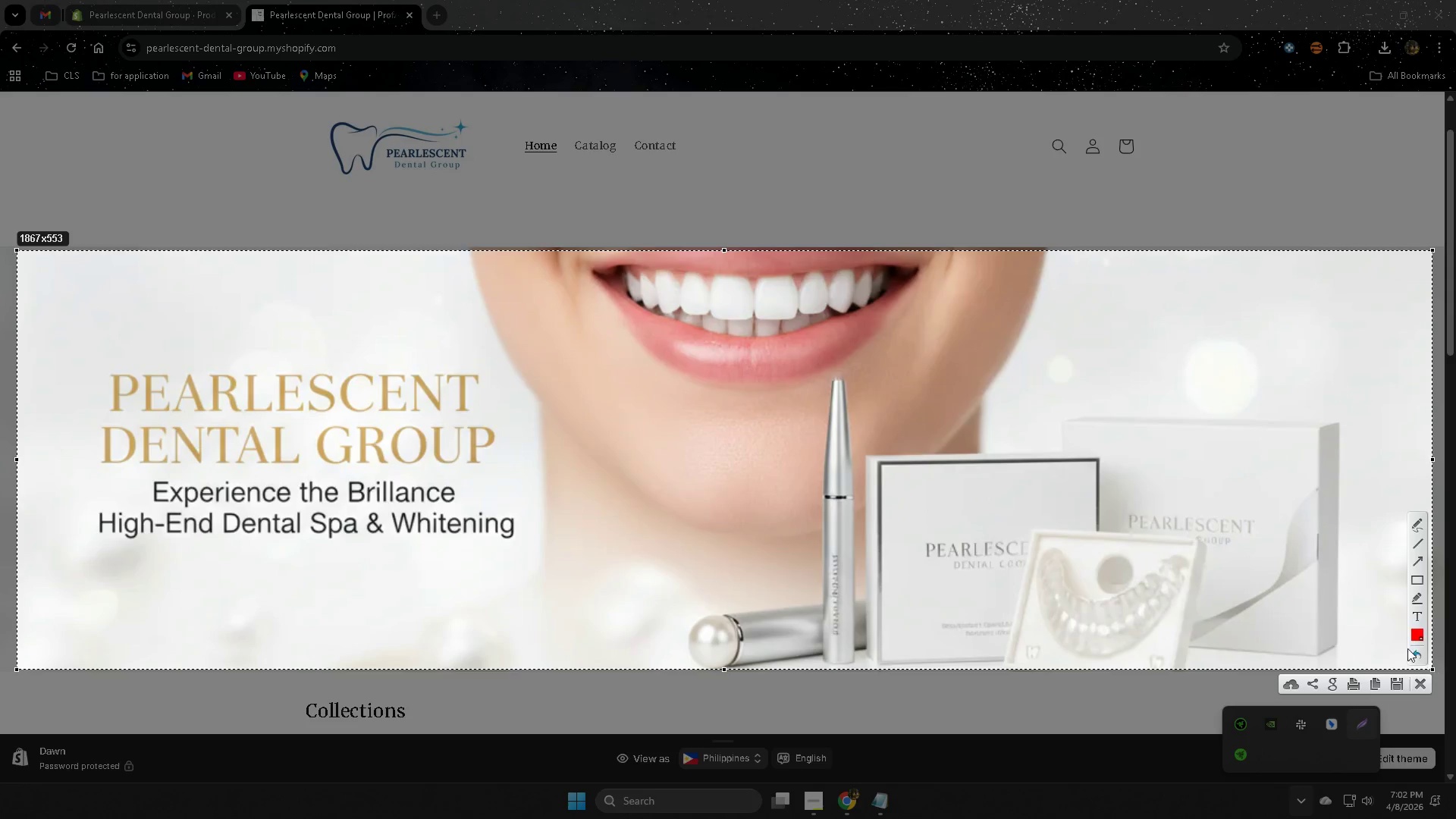 
key(Control+ControlLeft)
 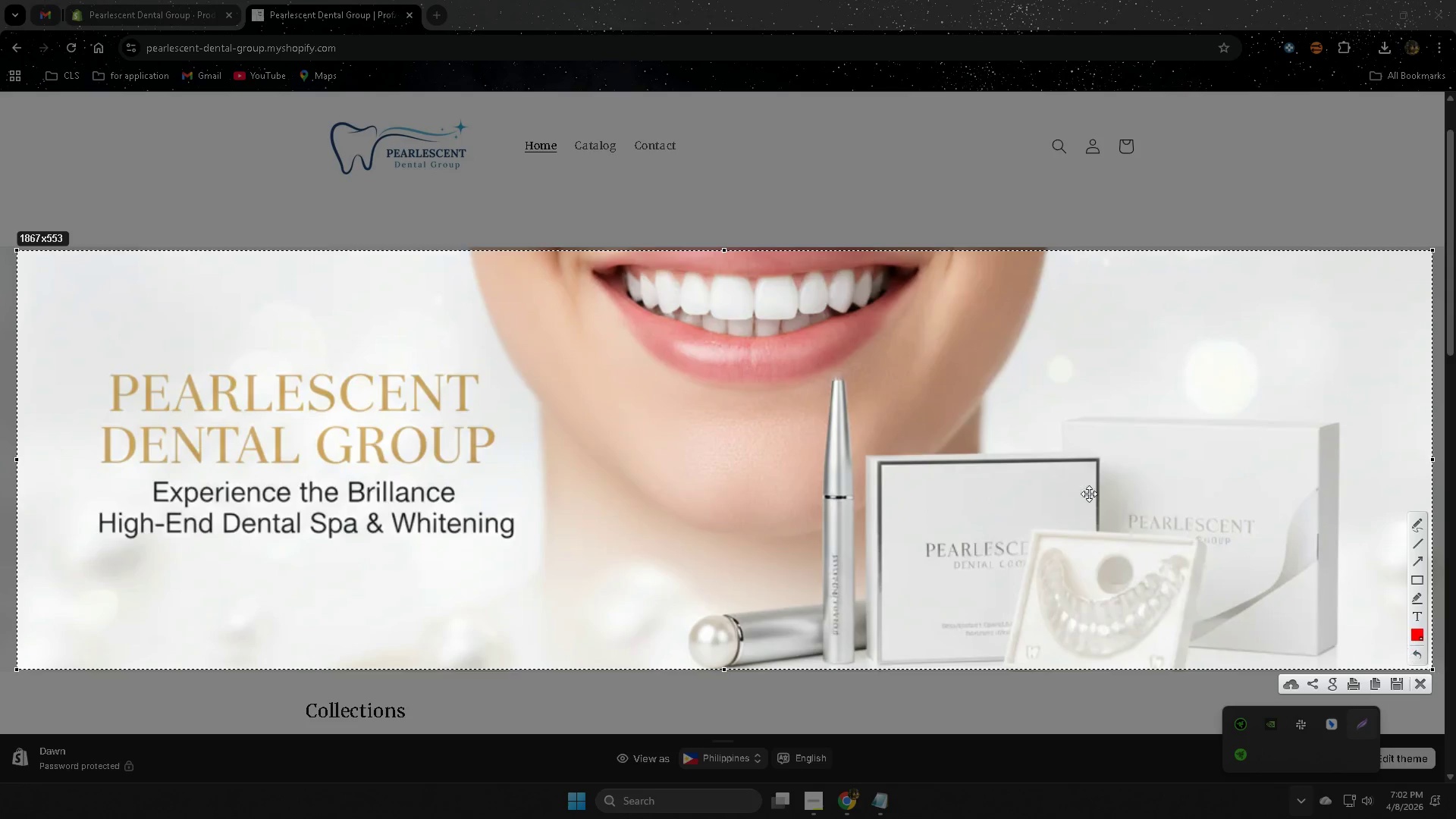 
key(Control+C)
 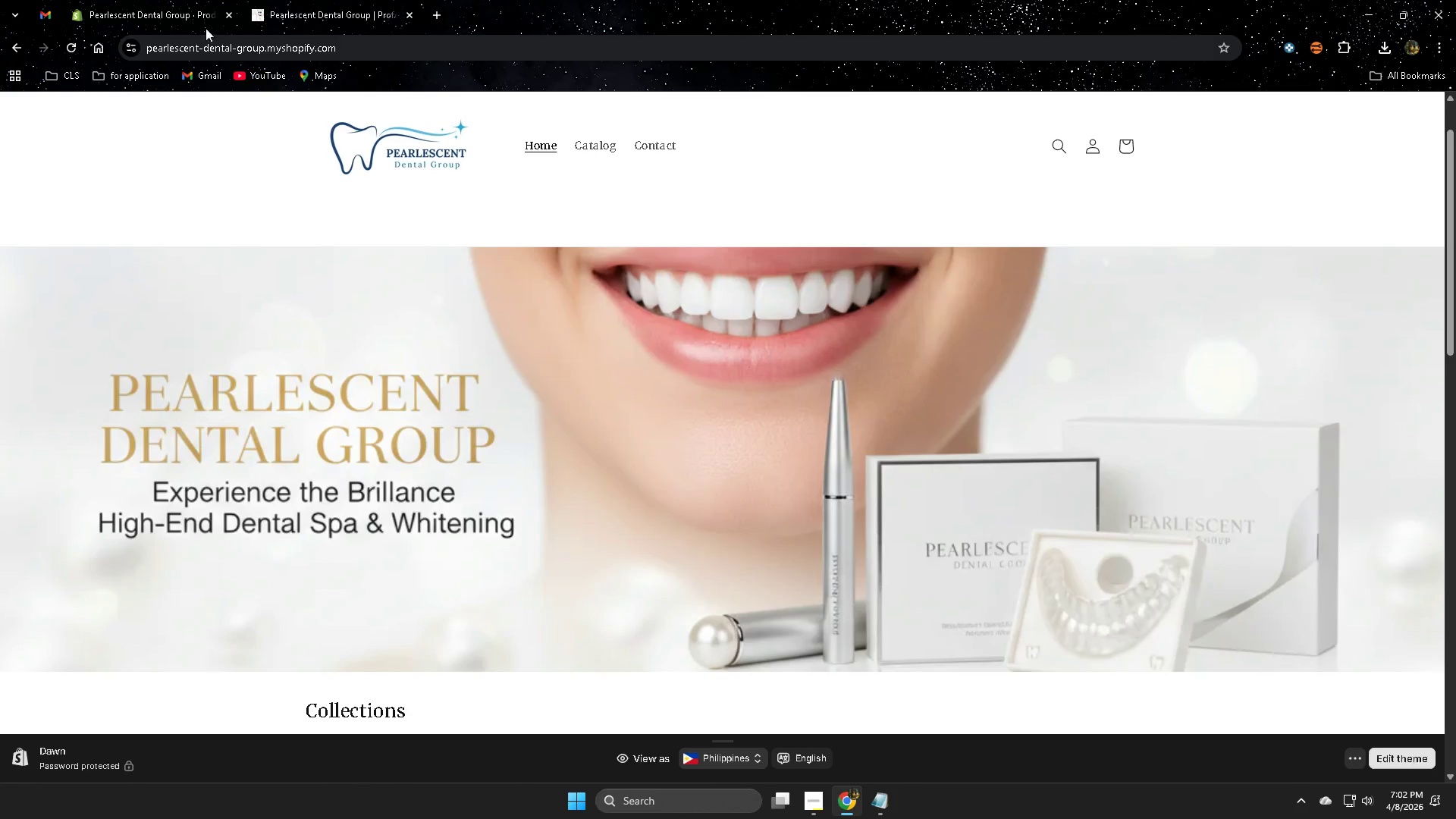 
left_click([130, 0])
 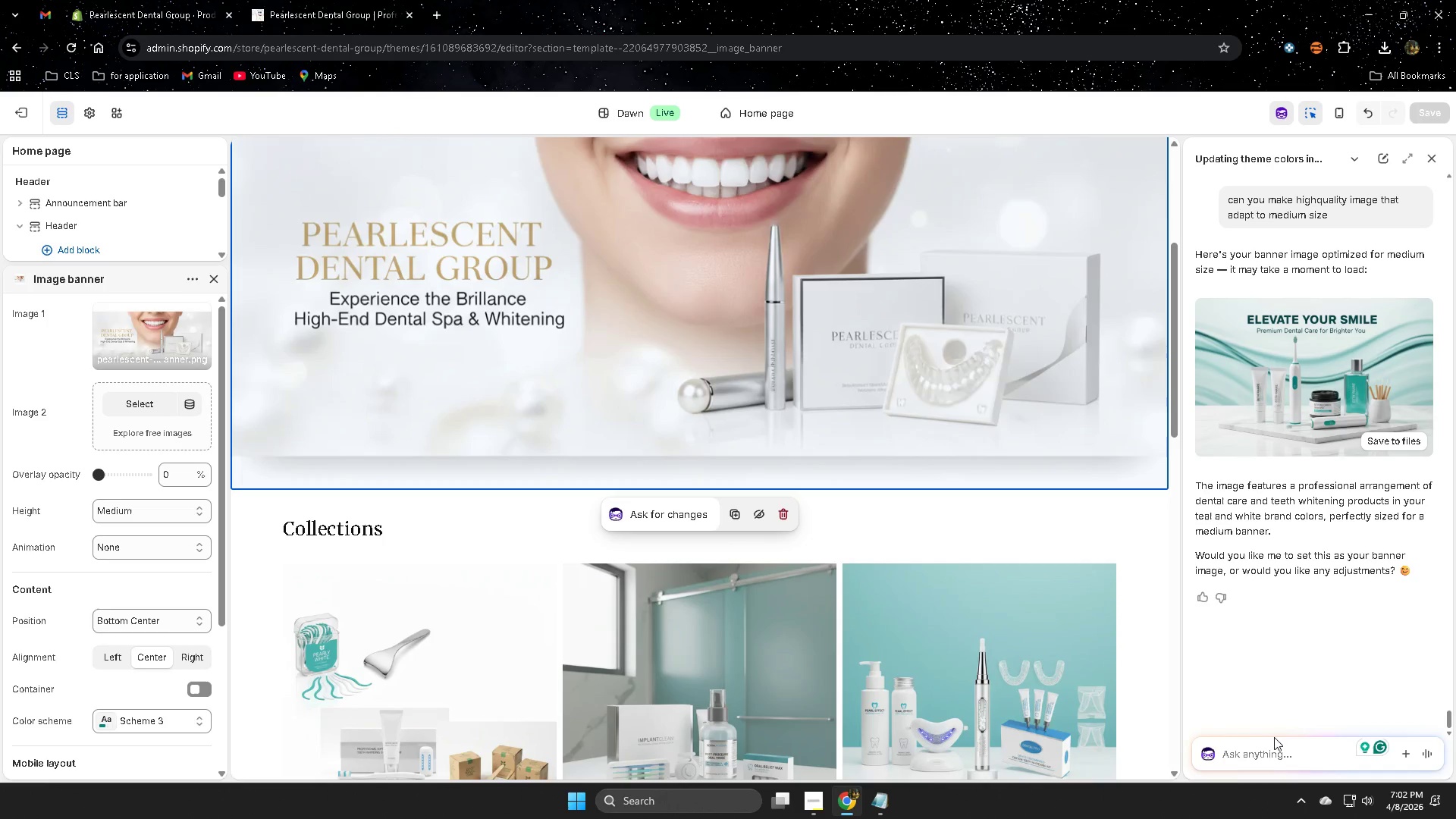 
left_click([1272, 749])
 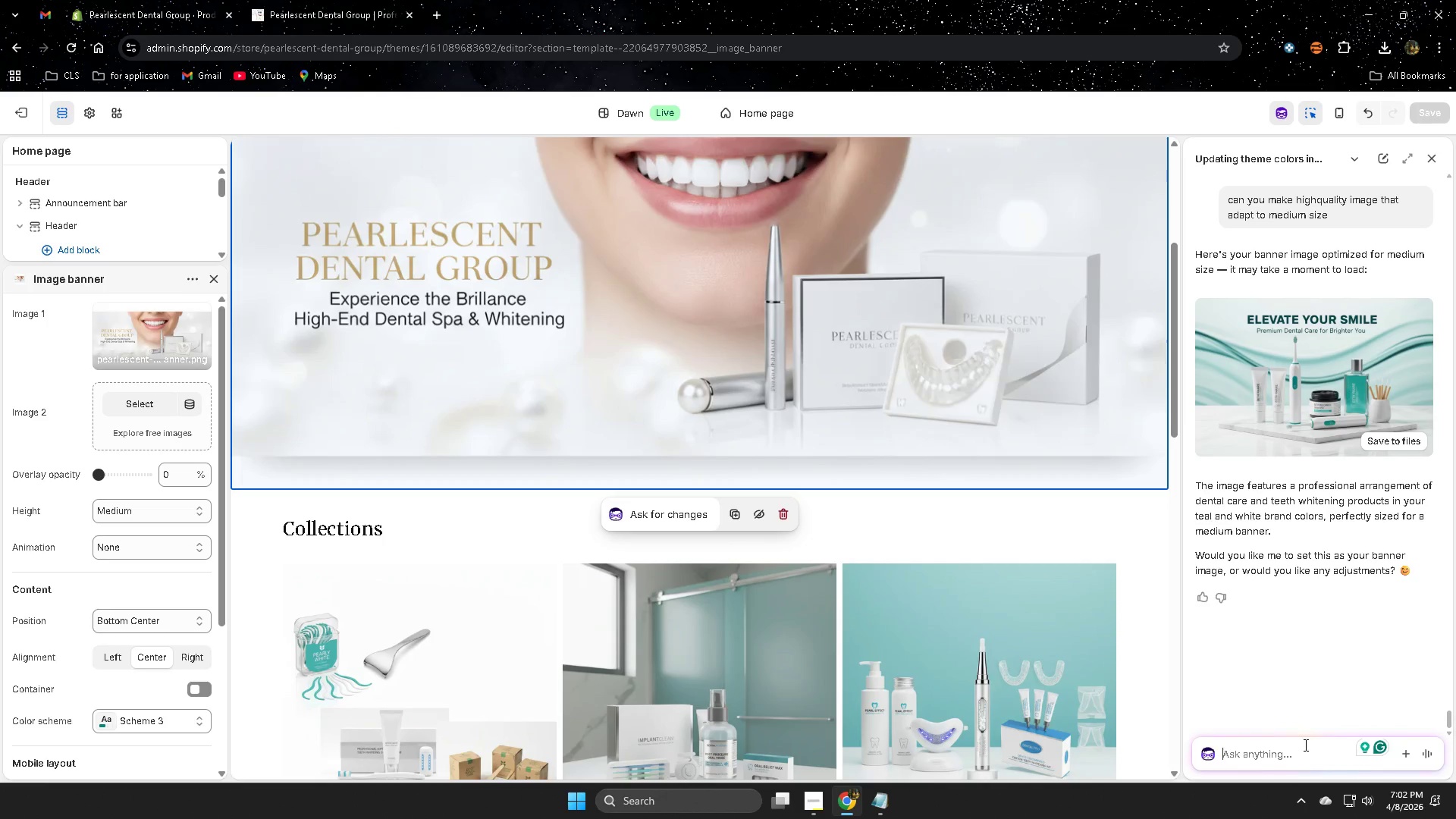 
type(use this image )
 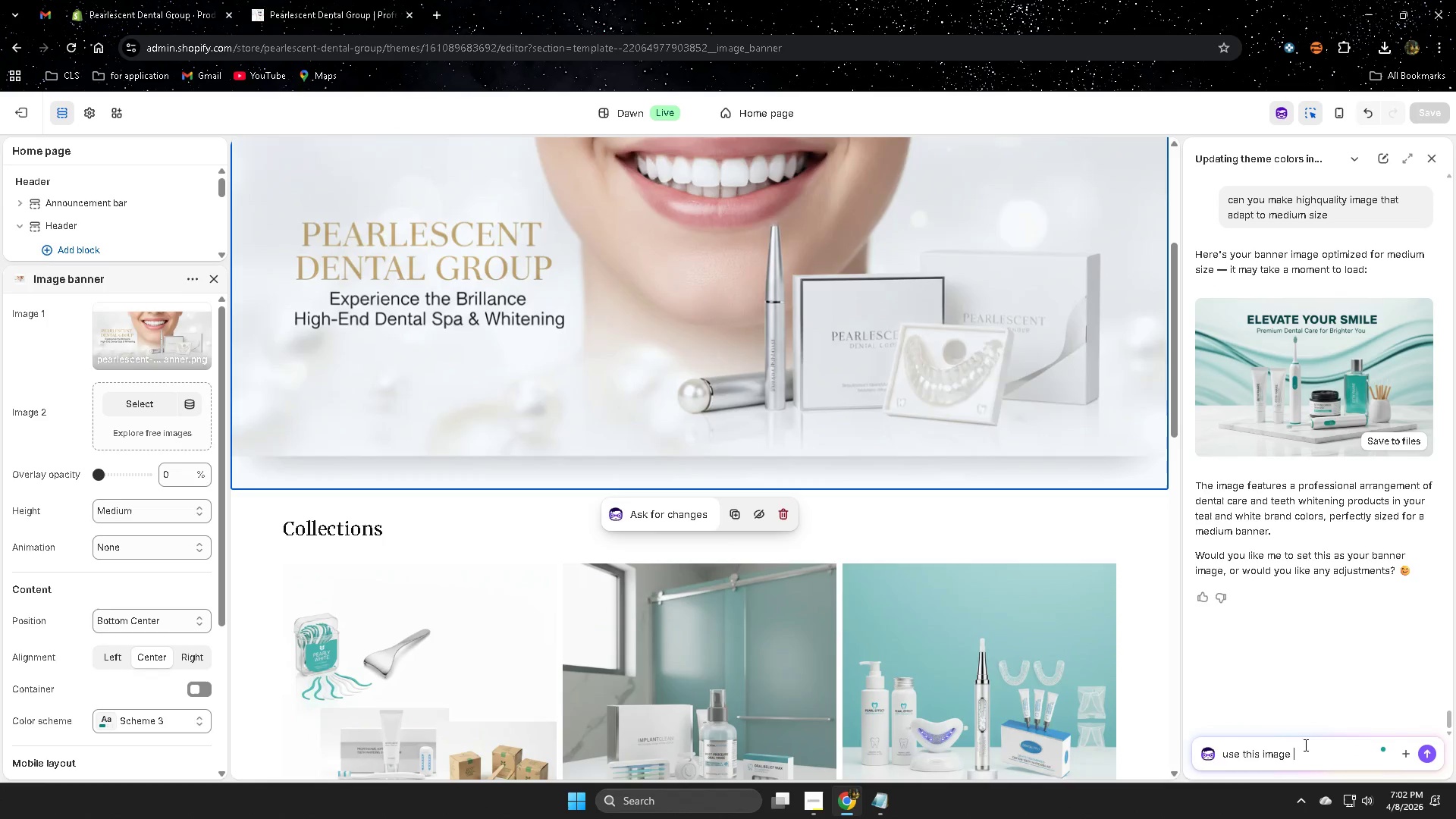 
key(Control+ControlLeft)
 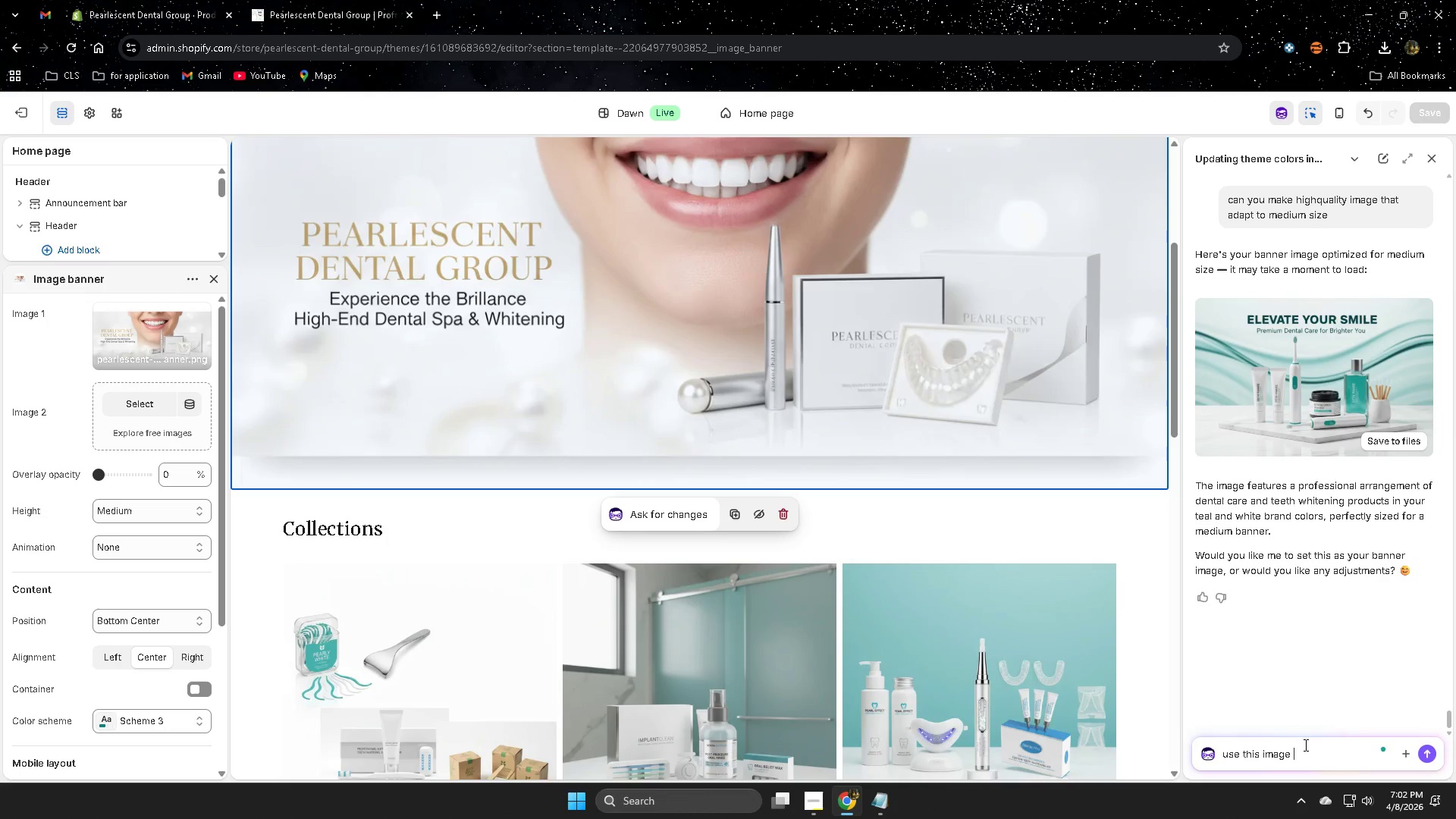 
key(Control+V)
 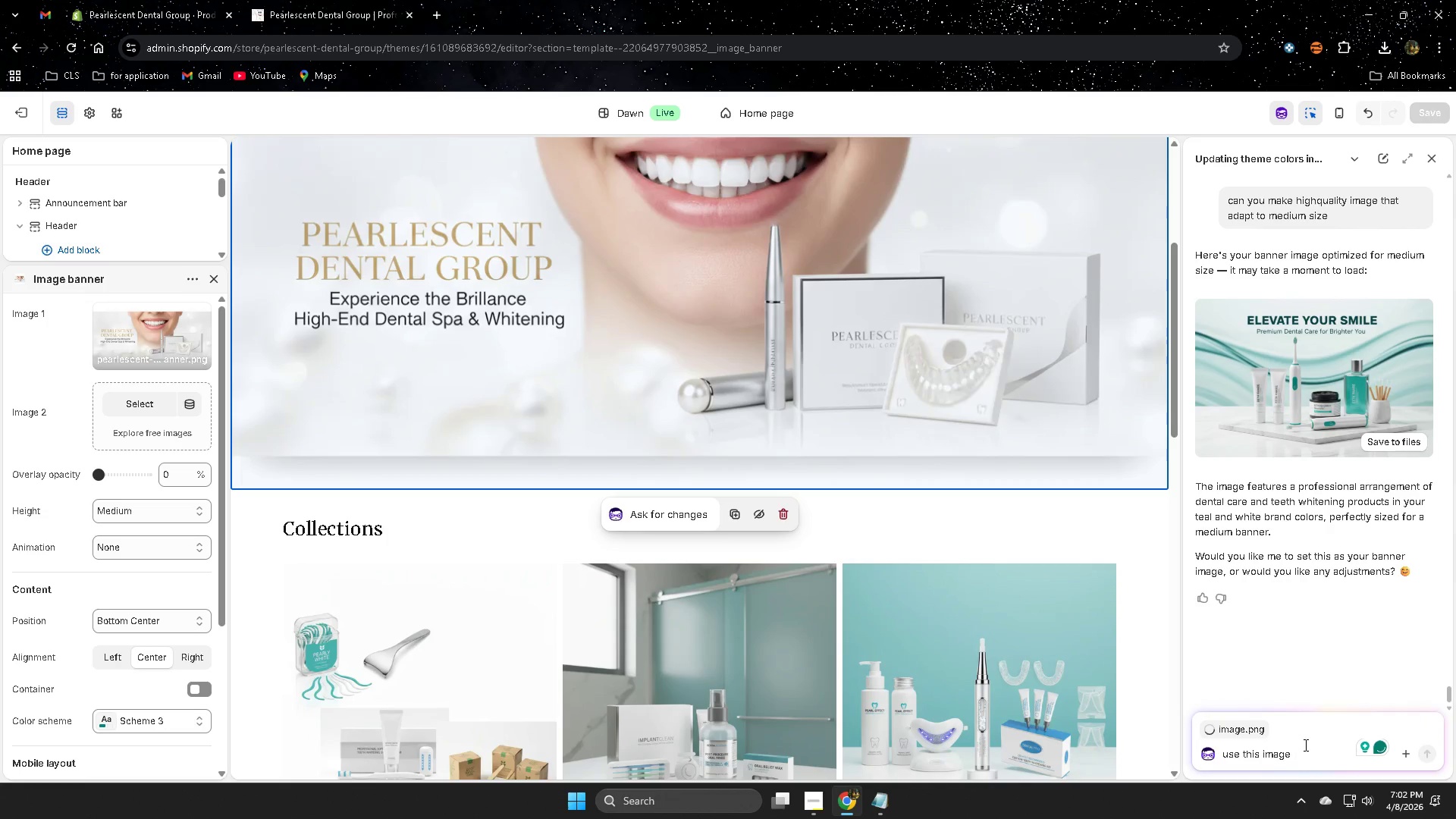 
key(Enter)
 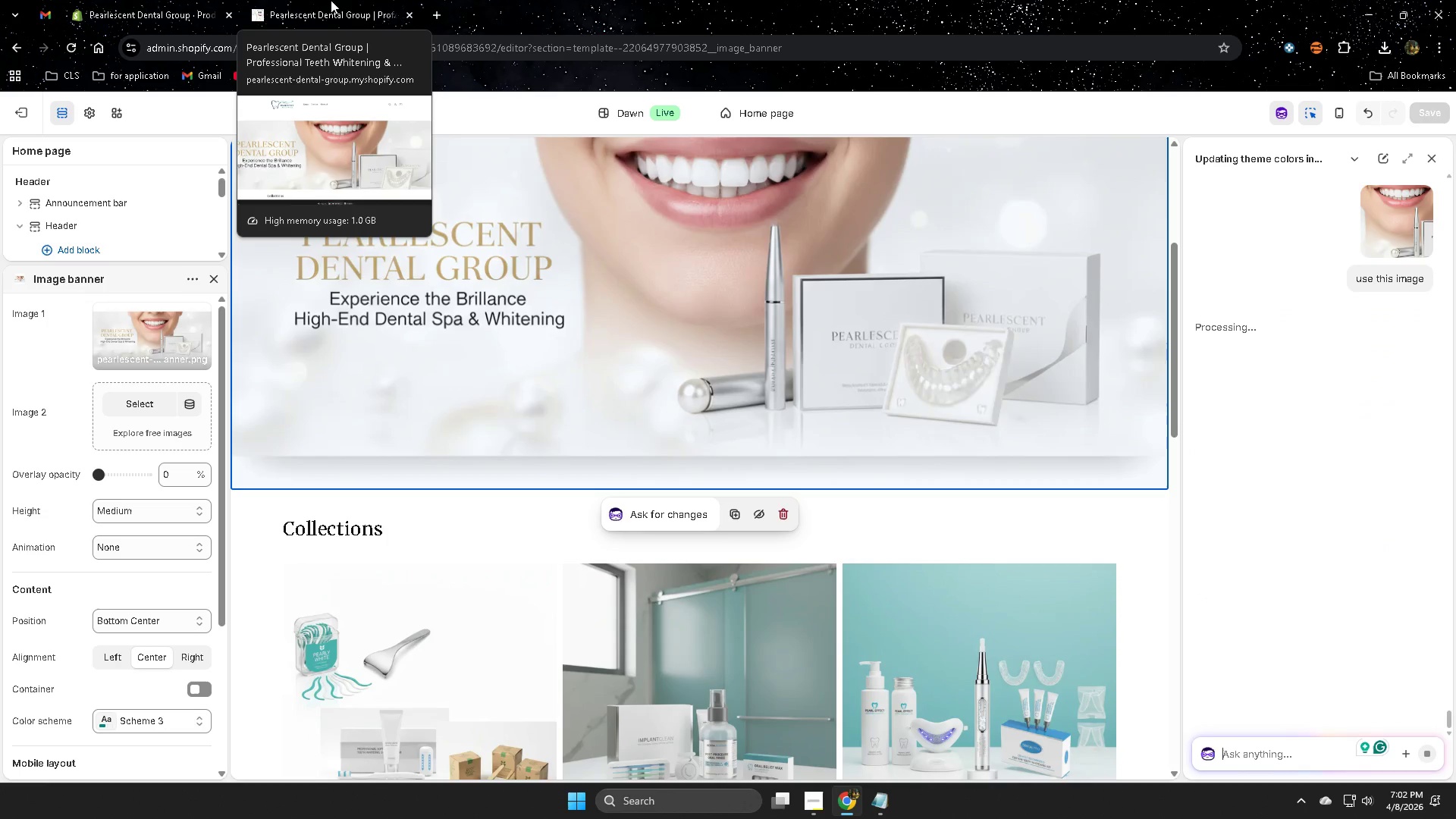 
wait(5.36)
 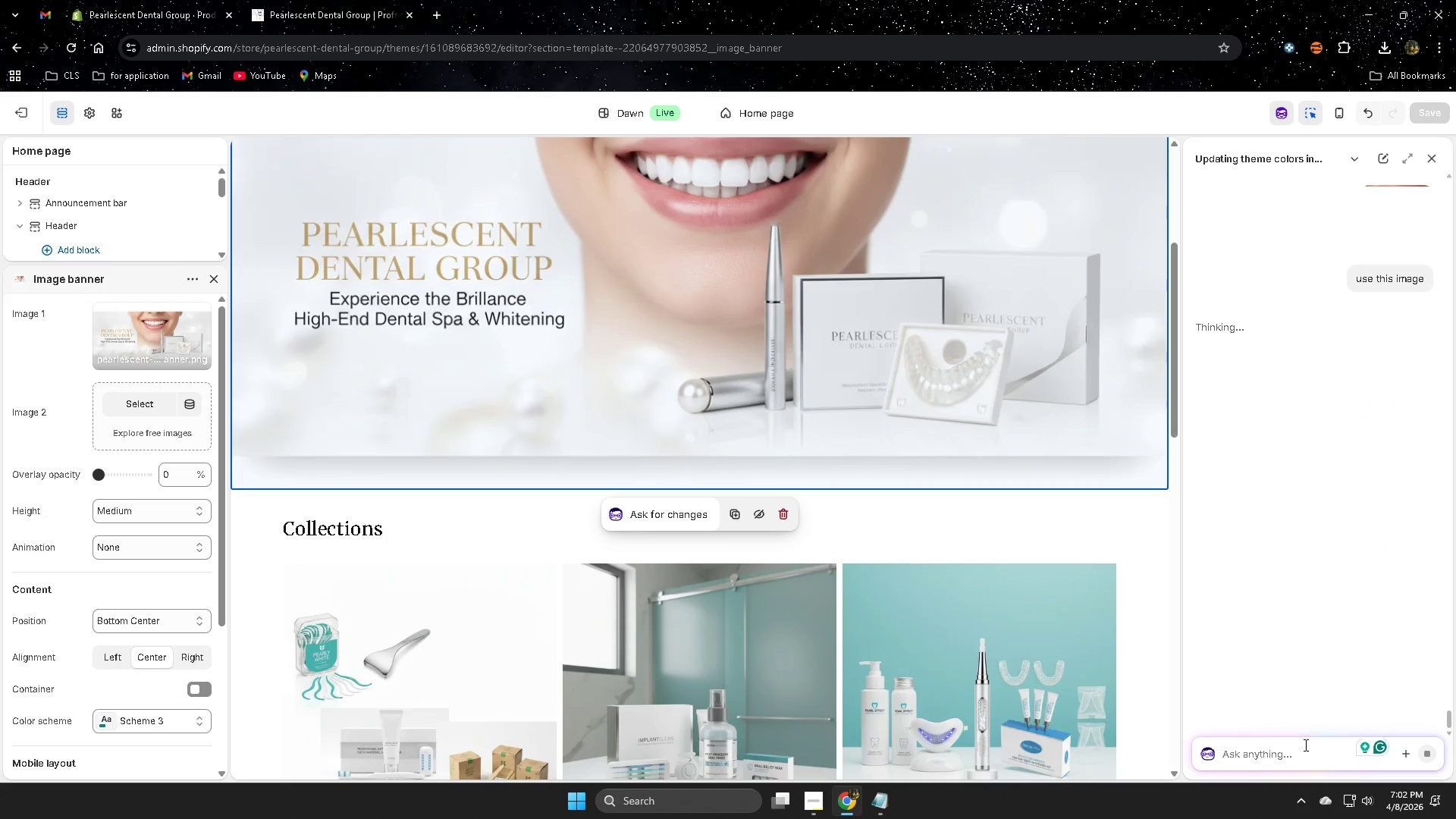 
left_click([331, 0])
 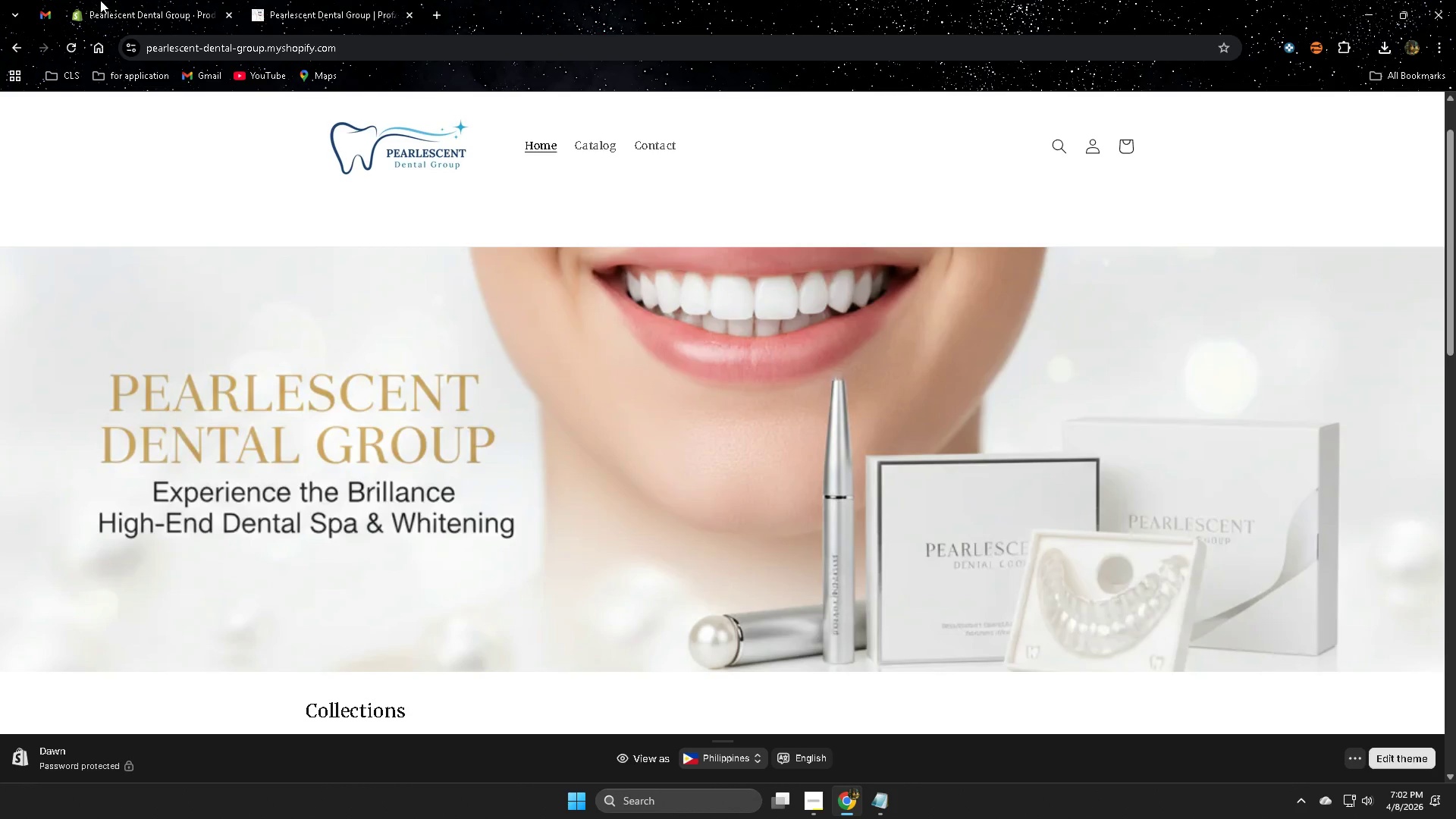 
left_click([100, 0])
 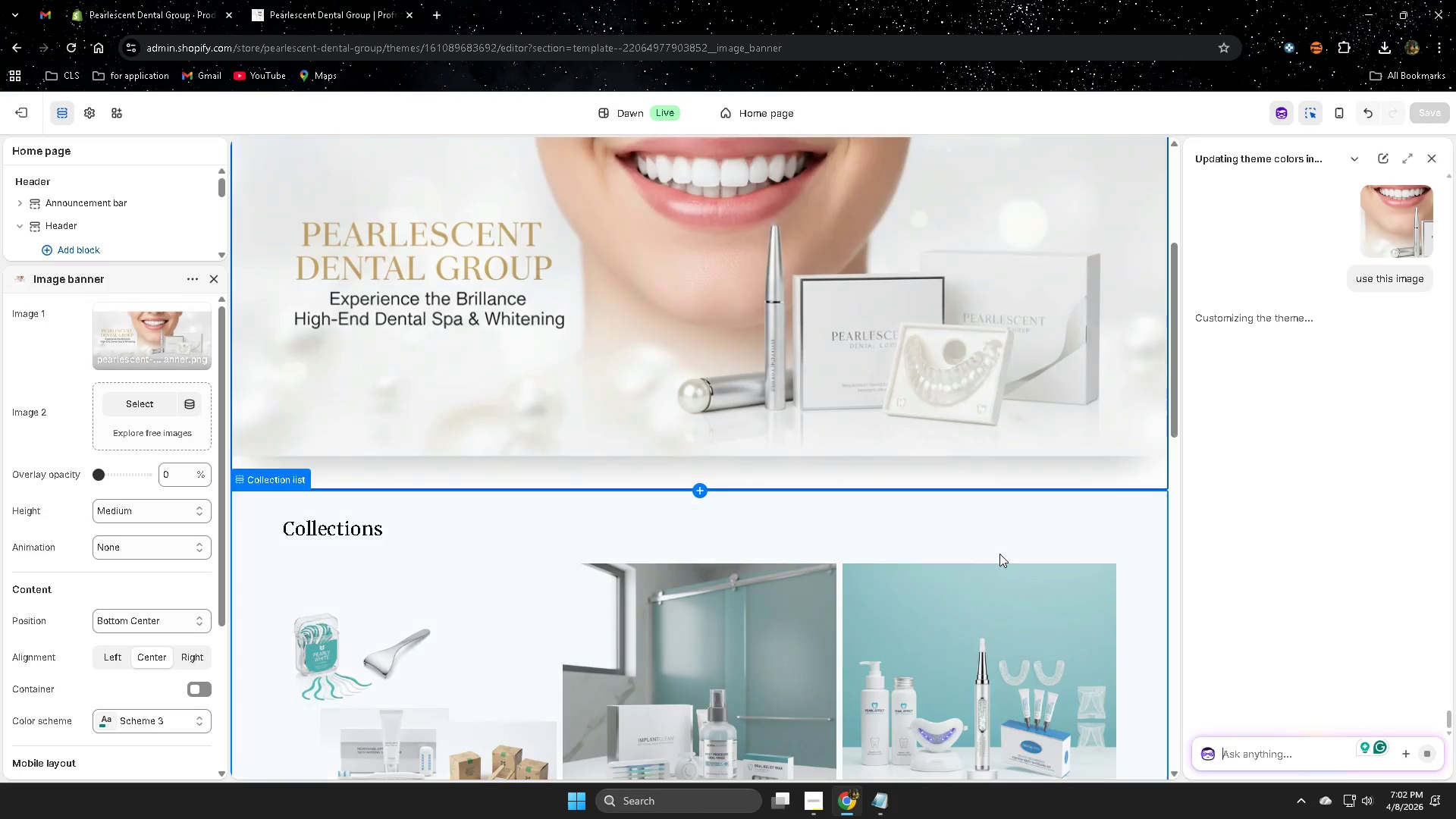 
scroll: coordinate [841, 518], scroll_direction: down, amount: 9.0
 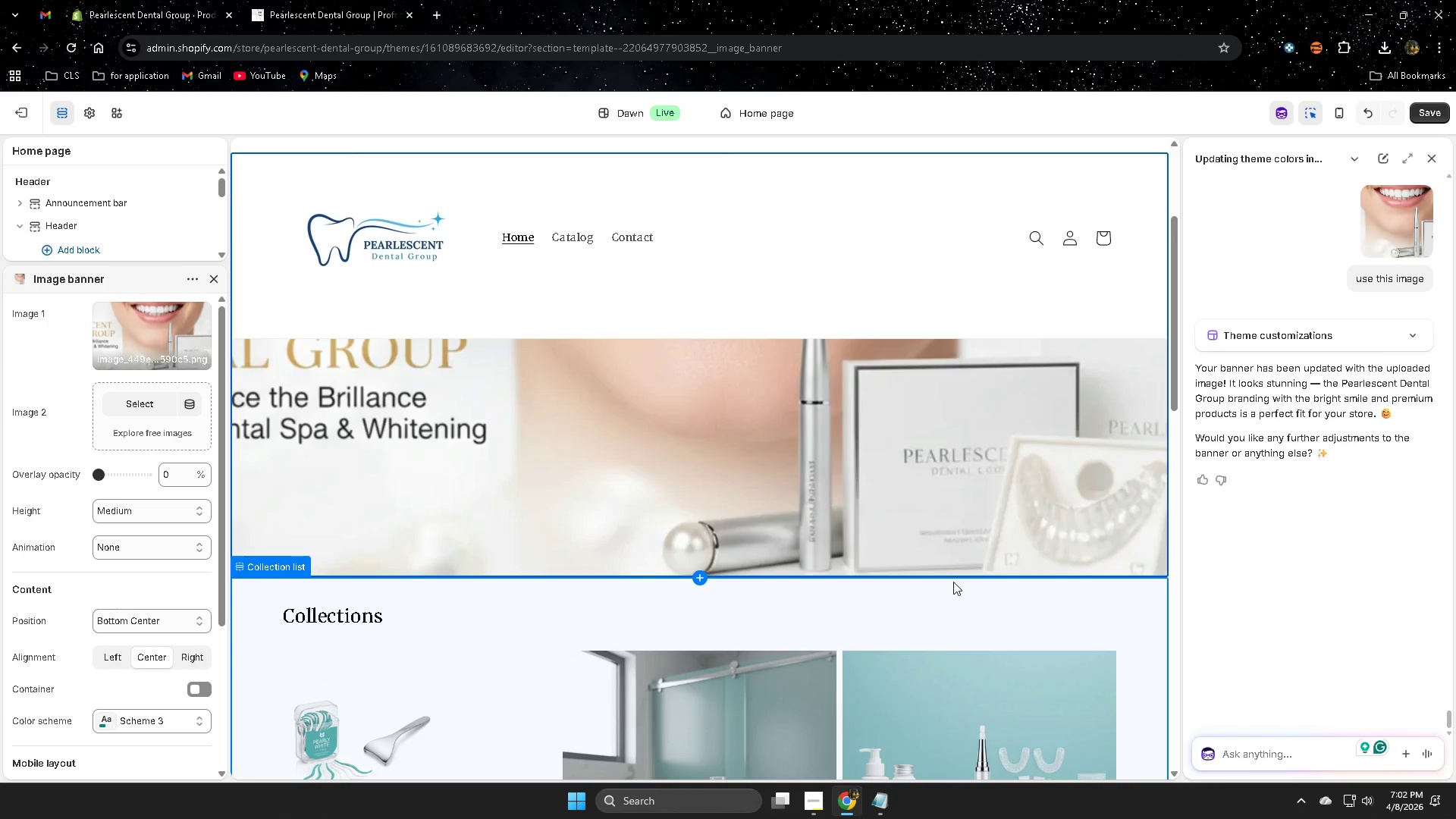 
wait(5.39)
 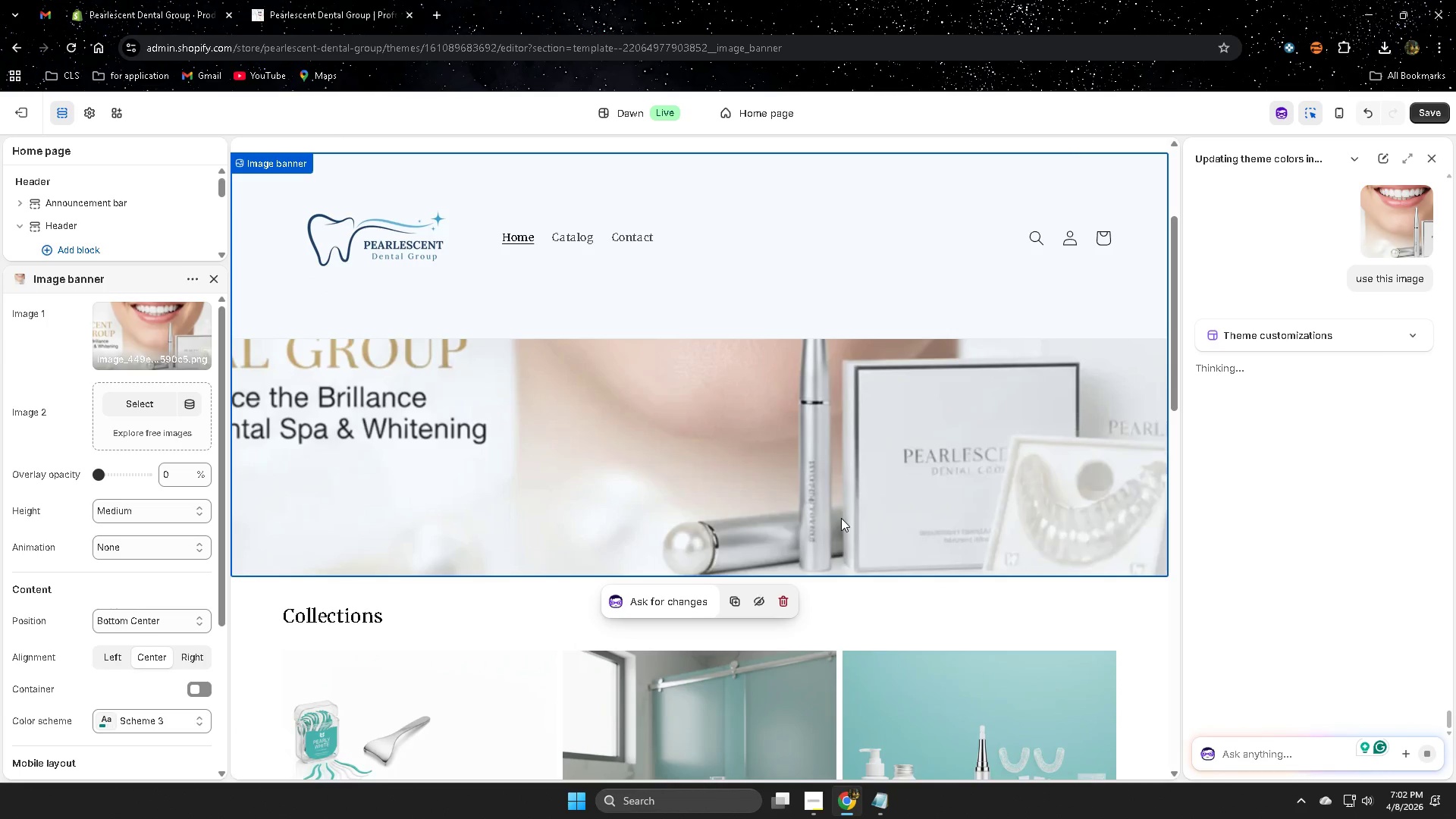 
scroll: coordinate [737, 482], scroll_direction: up, amount: 3.0
 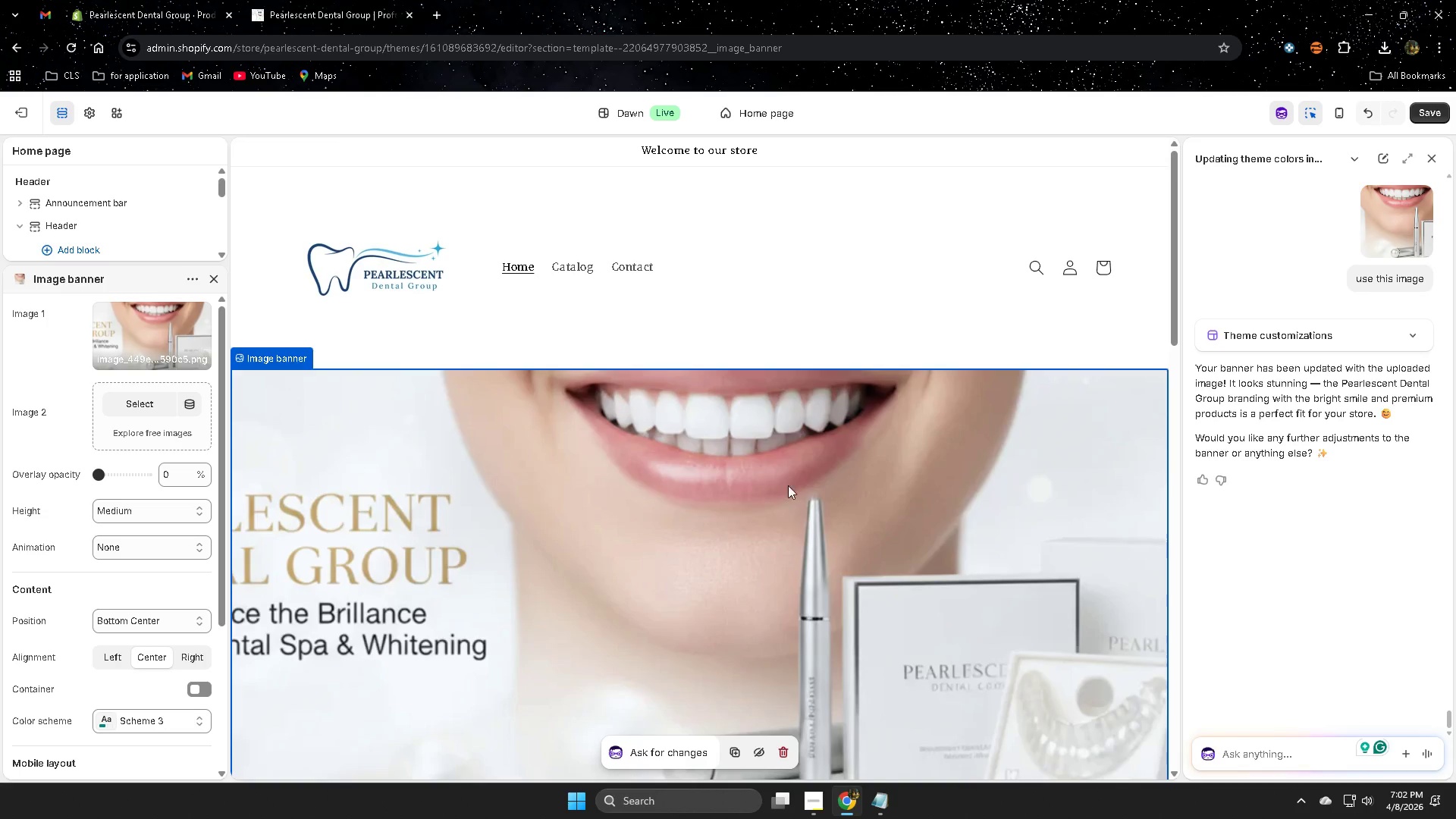 
scroll: coordinate [758, 498], scroll_direction: down, amount: 4.0
 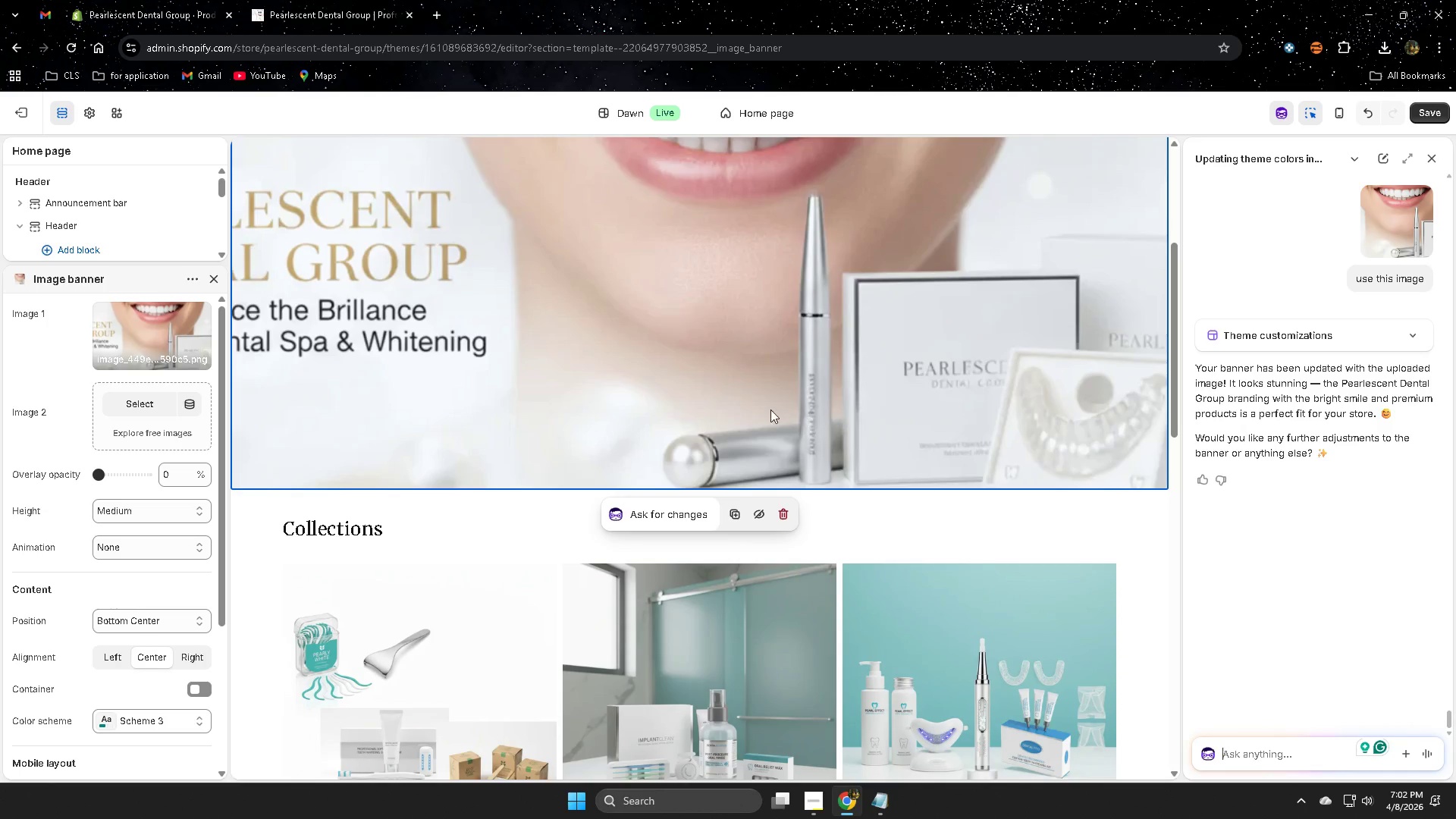 
scroll: coordinate [323, 410], scroll_direction: up, amount: 2.0
 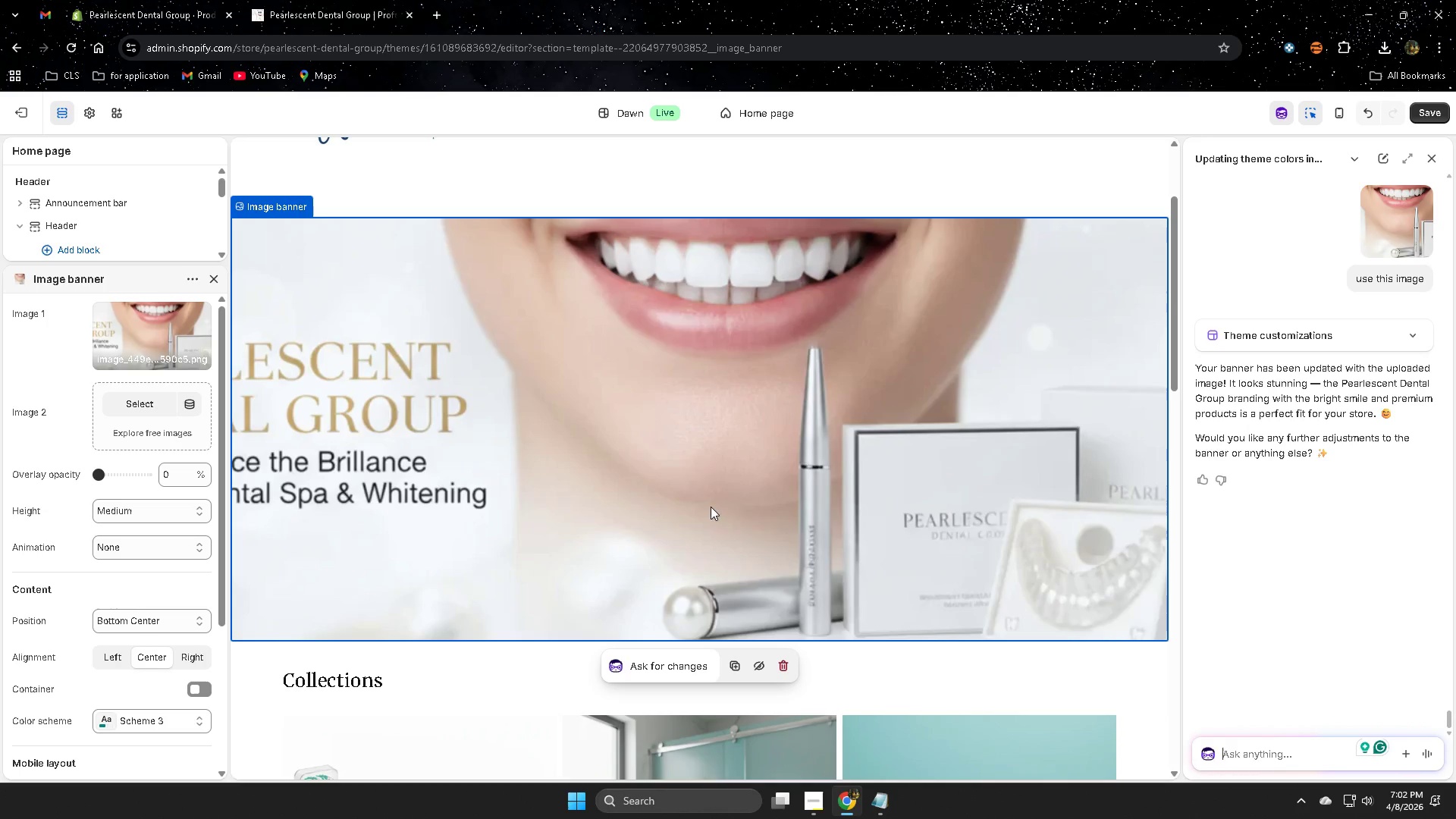 
left_click([1385, 219])
 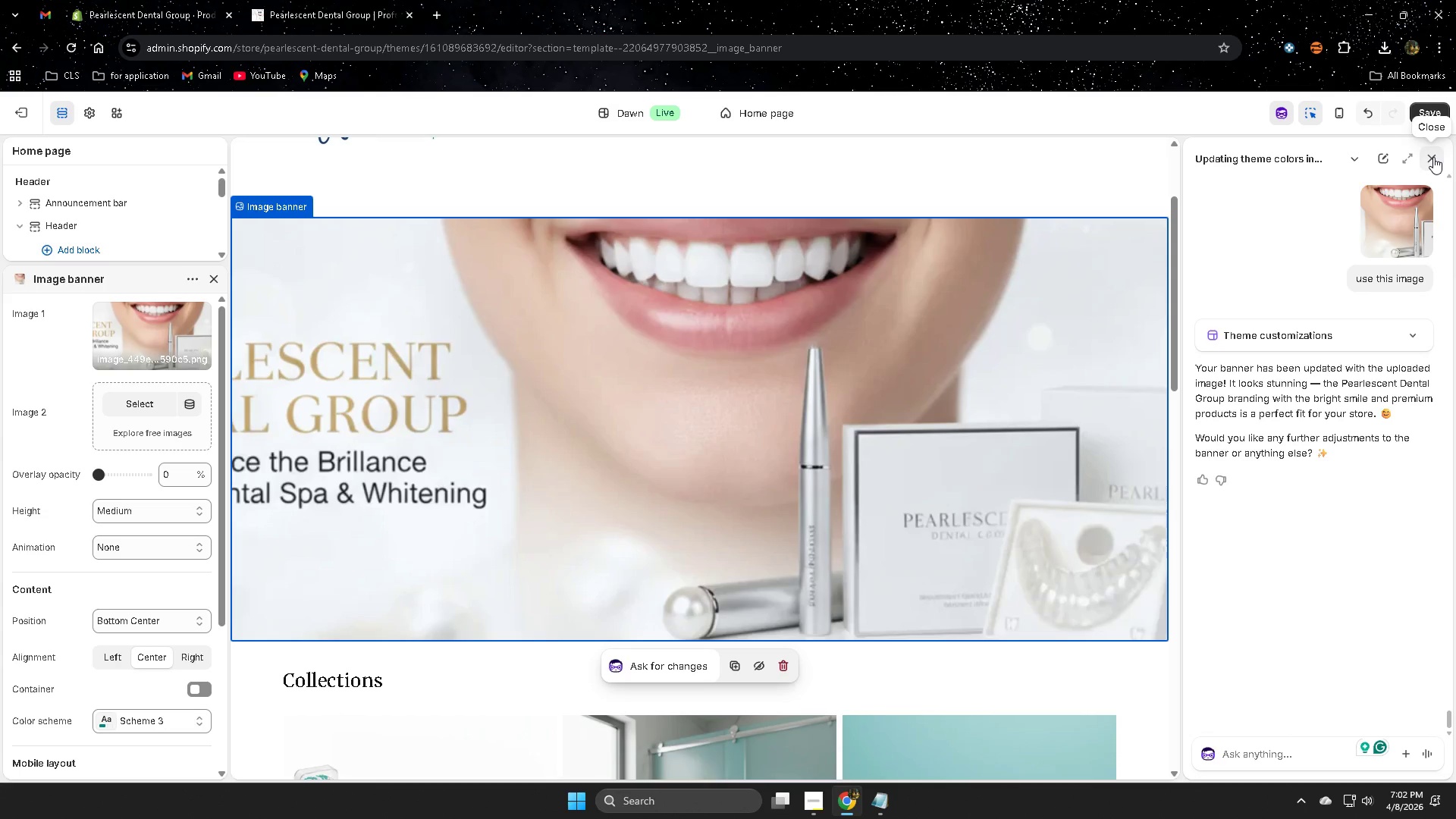 
left_click([1433, 157])
 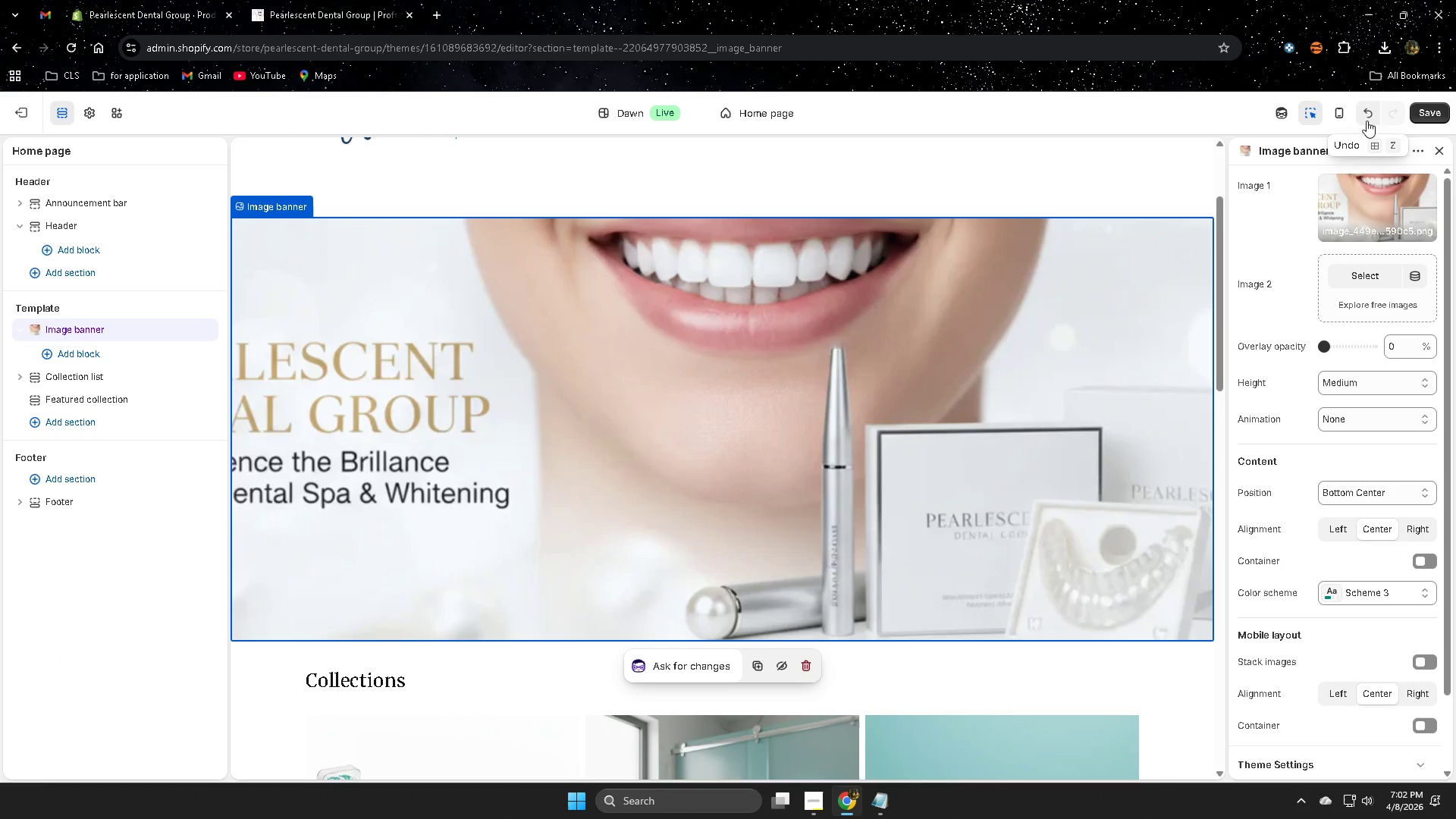 
left_click([19, 102])
 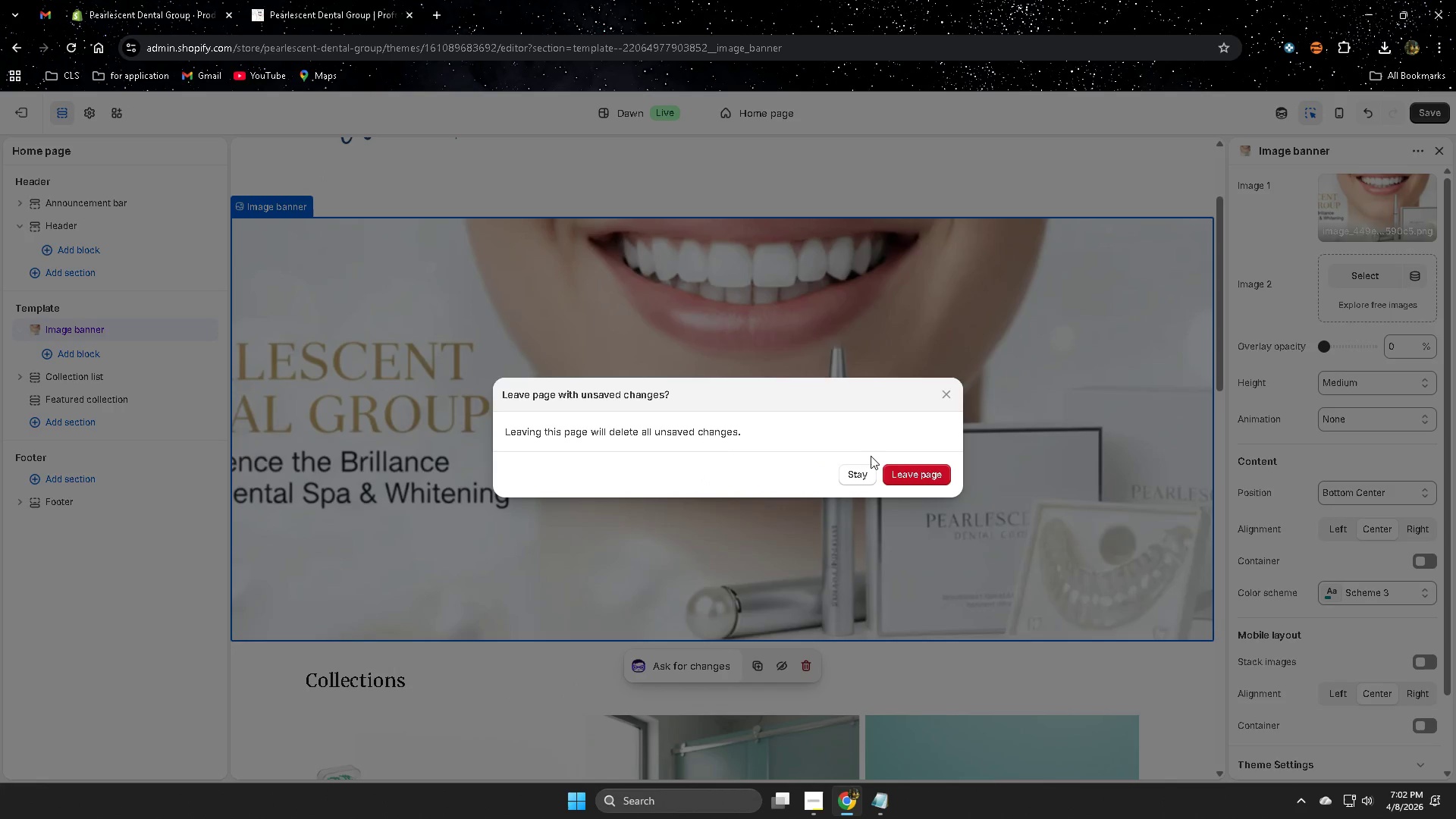 
left_click([915, 477])
 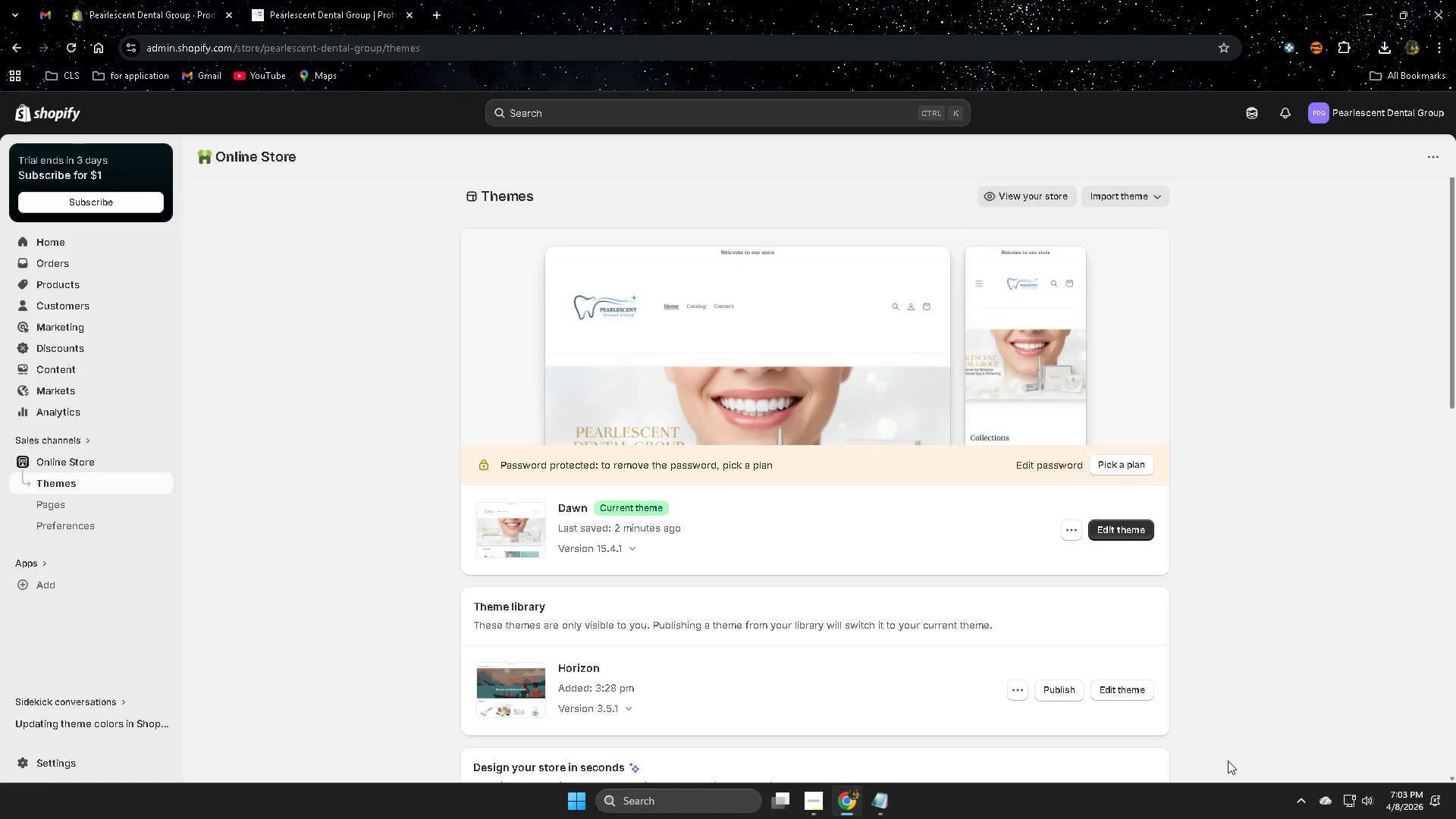 
wait(31.33)
 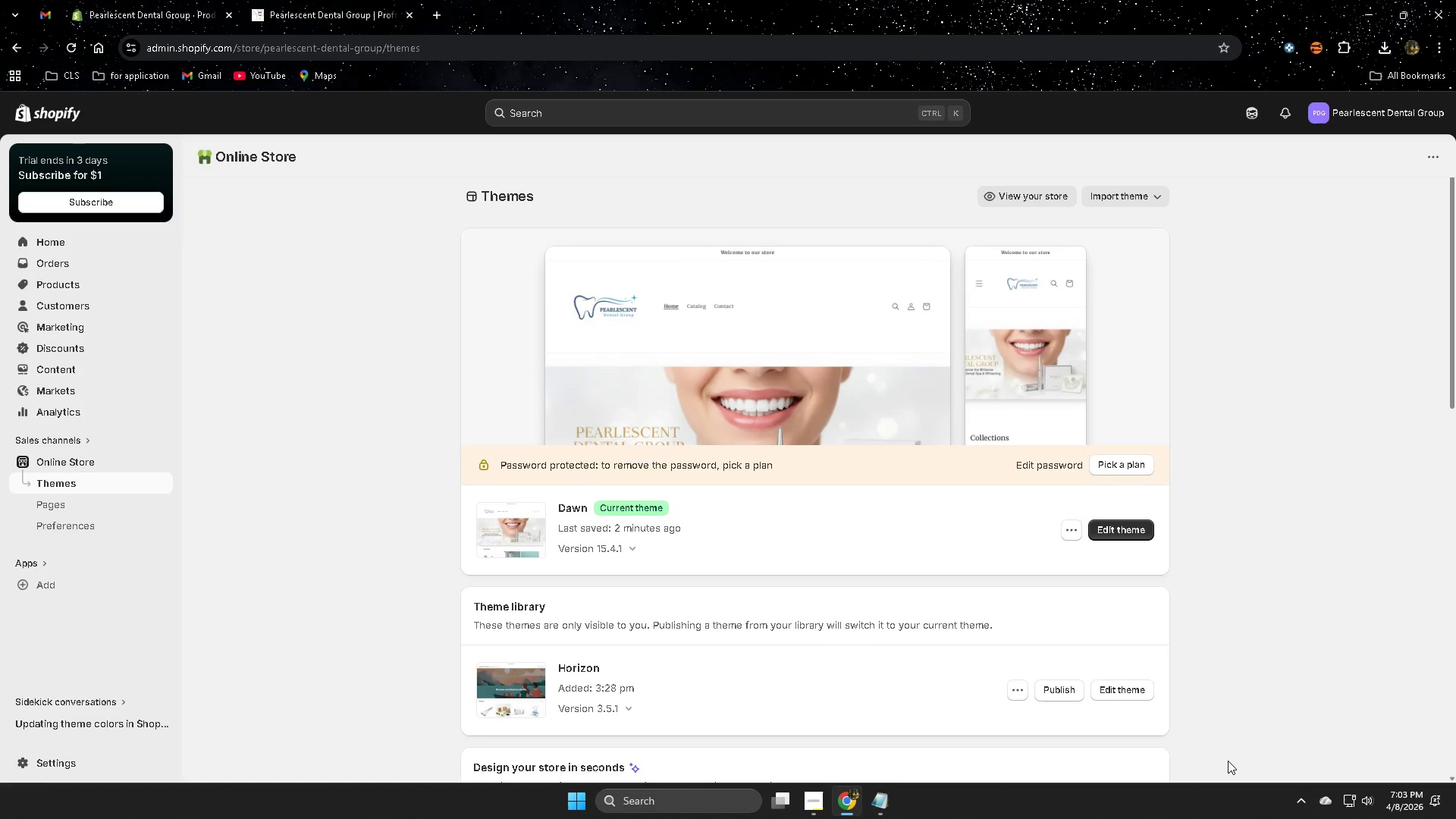 
left_click([175, 5])
 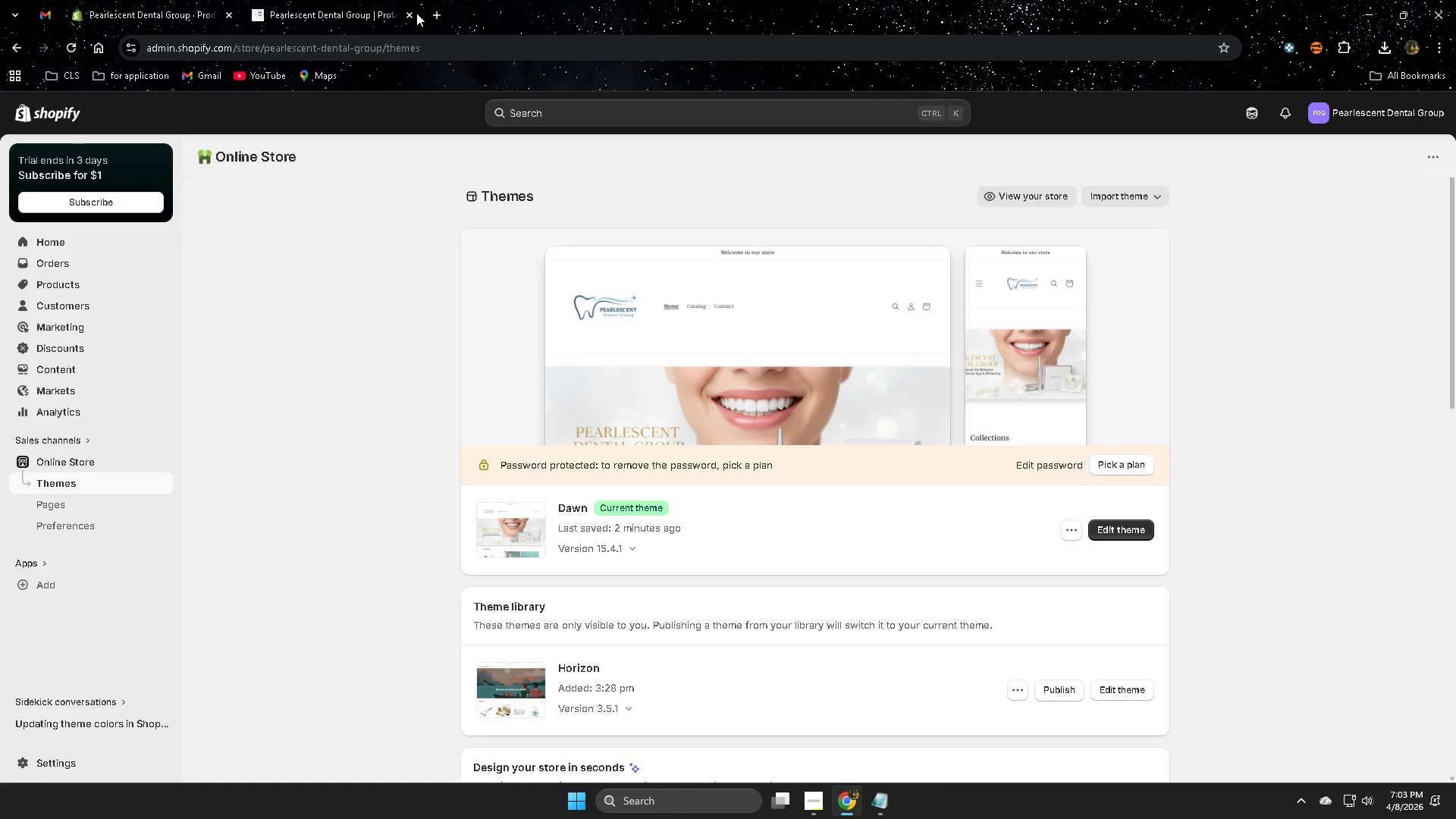 
left_click([330, 1])
 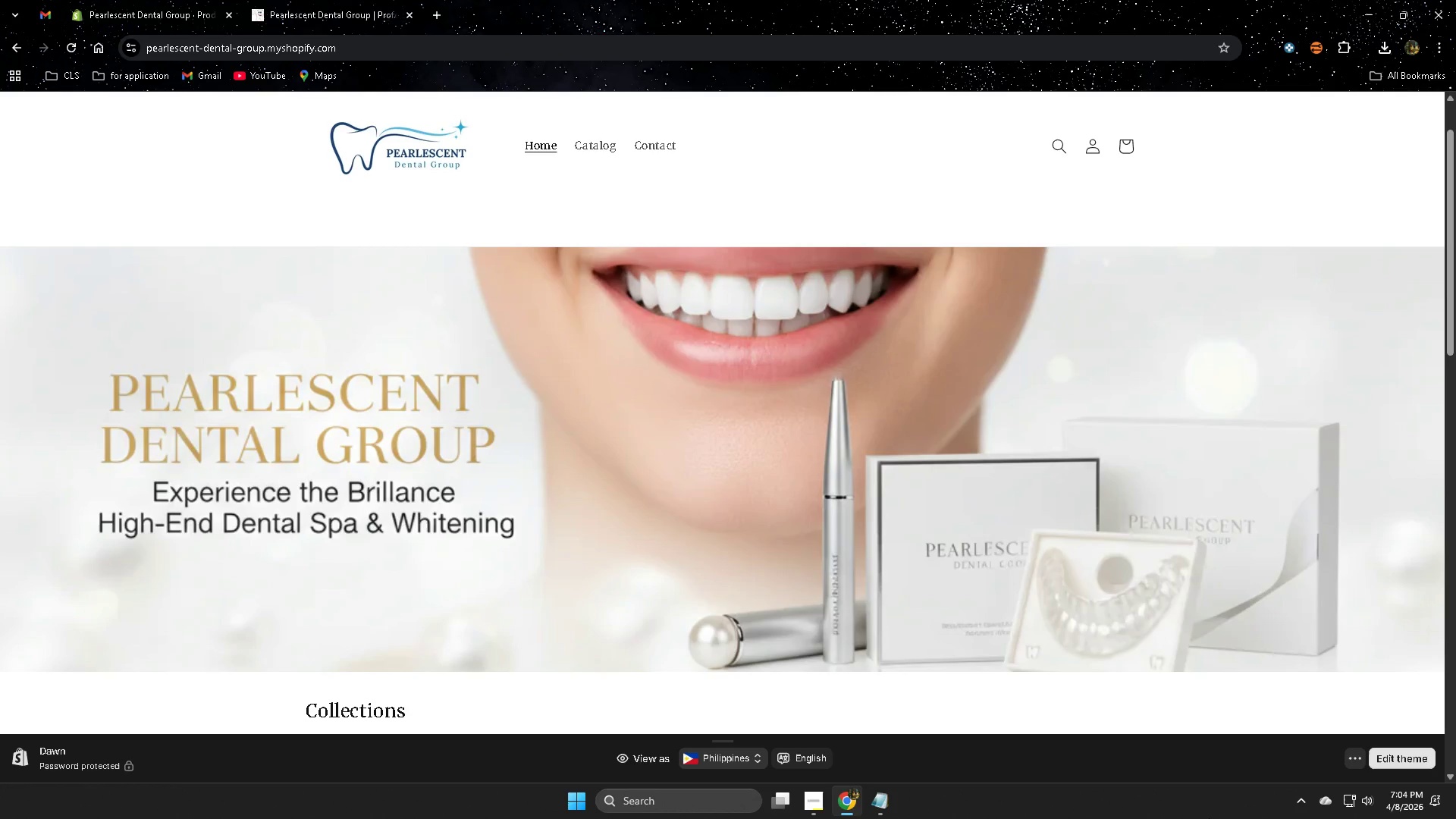 
wait(48.22)
 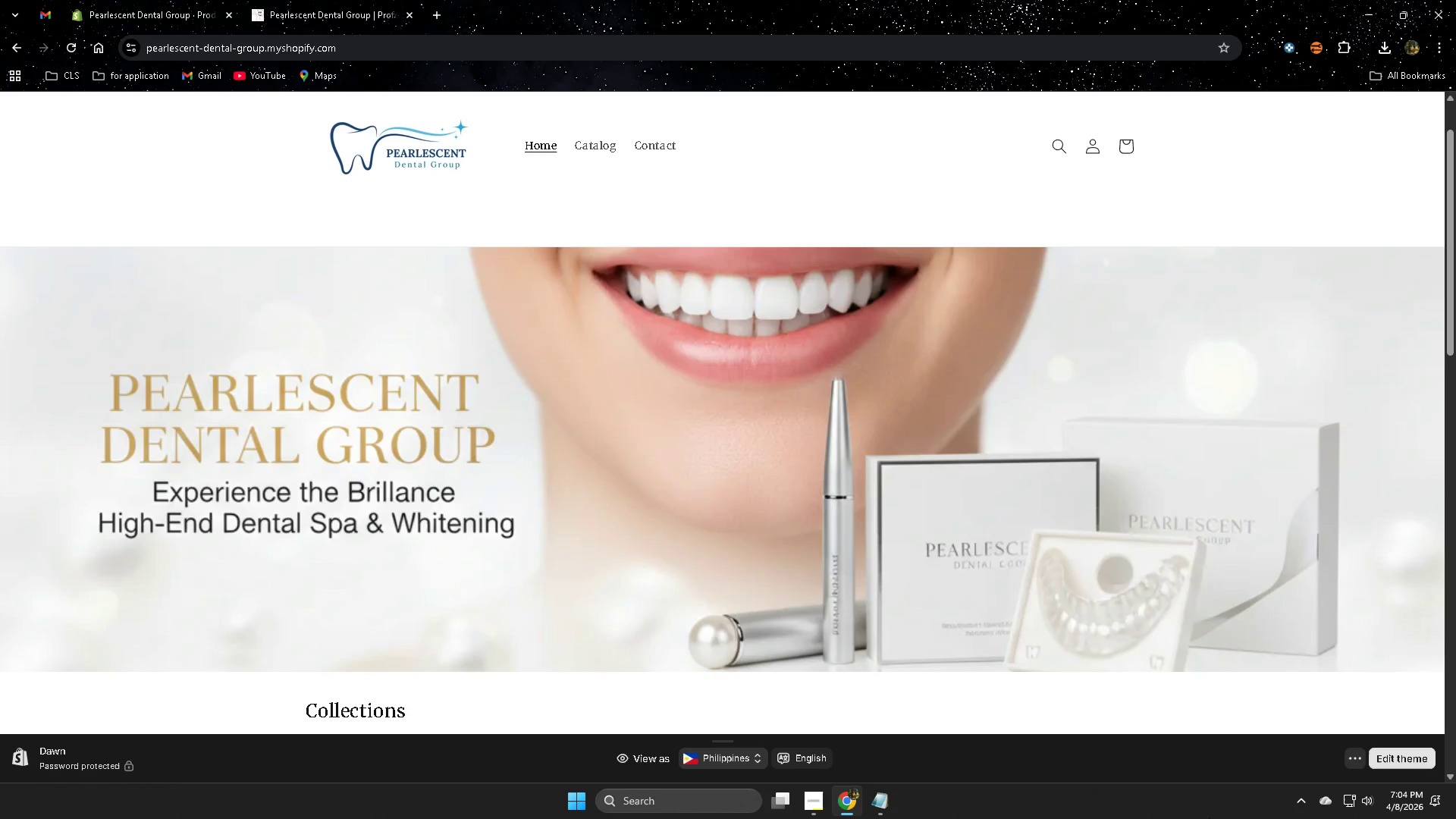 
scroll: coordinate [764, 624], scroll_direction: down, amount: 6.0
 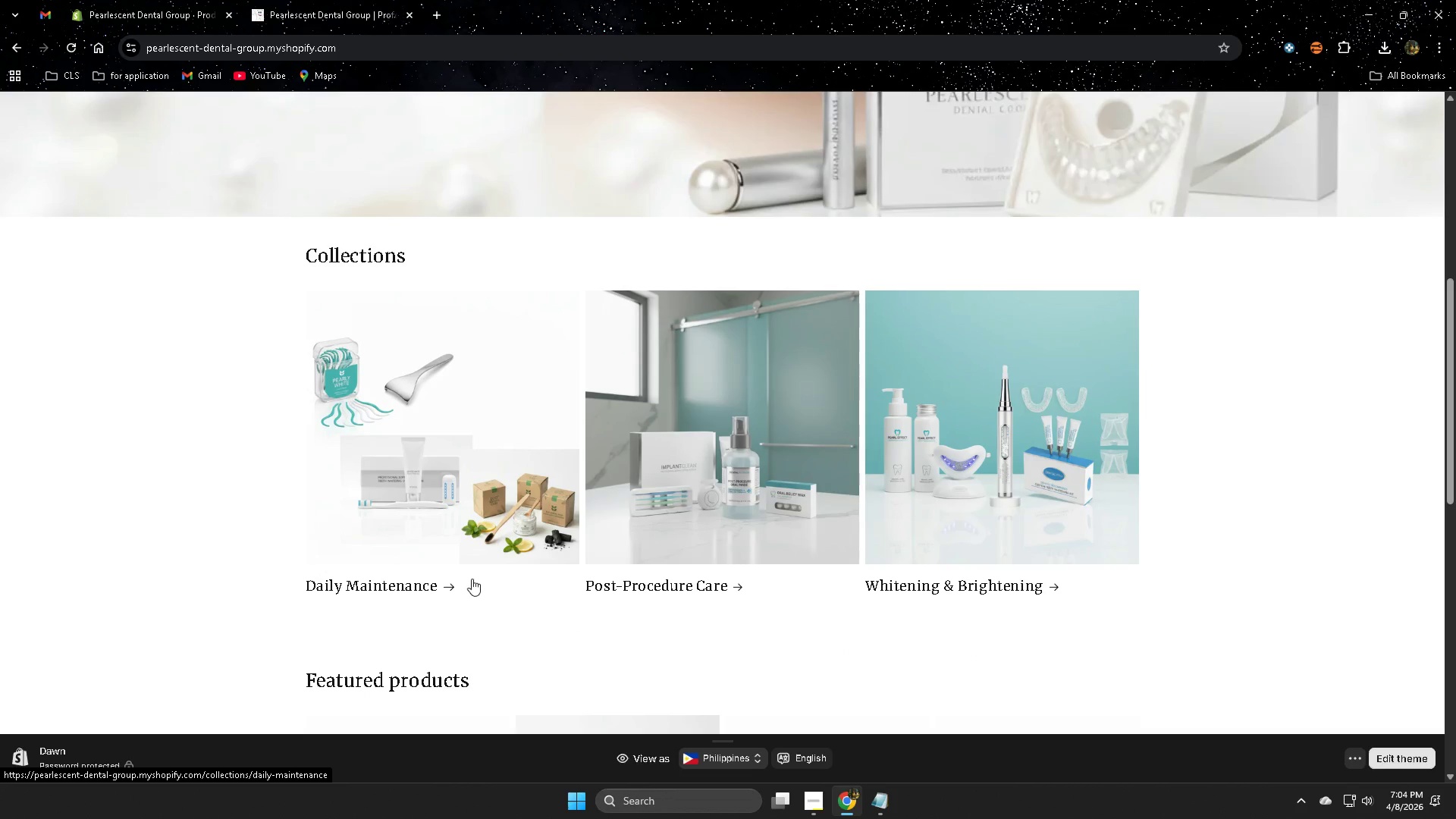 
wait(7.85)
 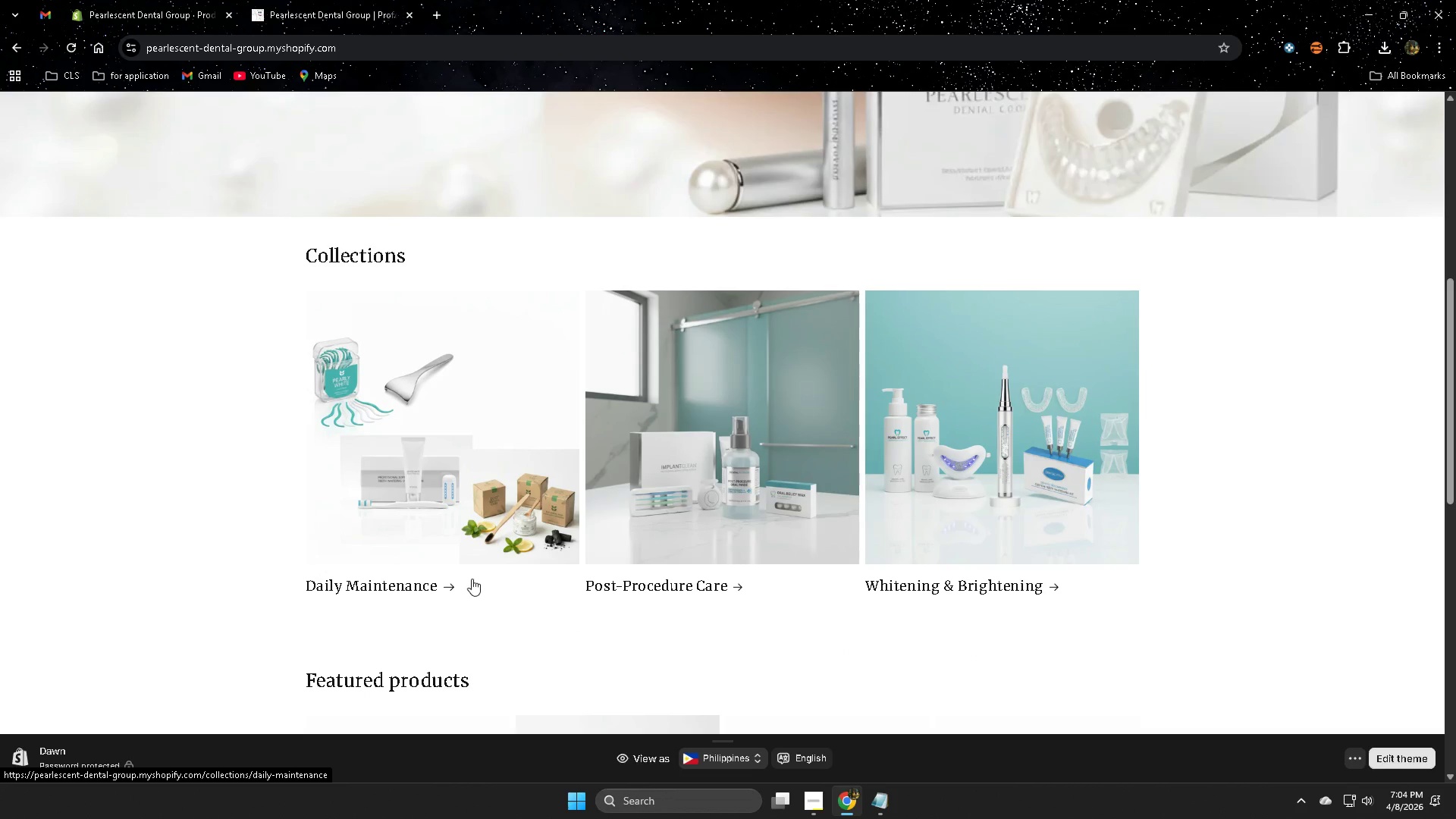 
scroll: coordinate [908, 568], scroll_direction: down, amount: 5.0
 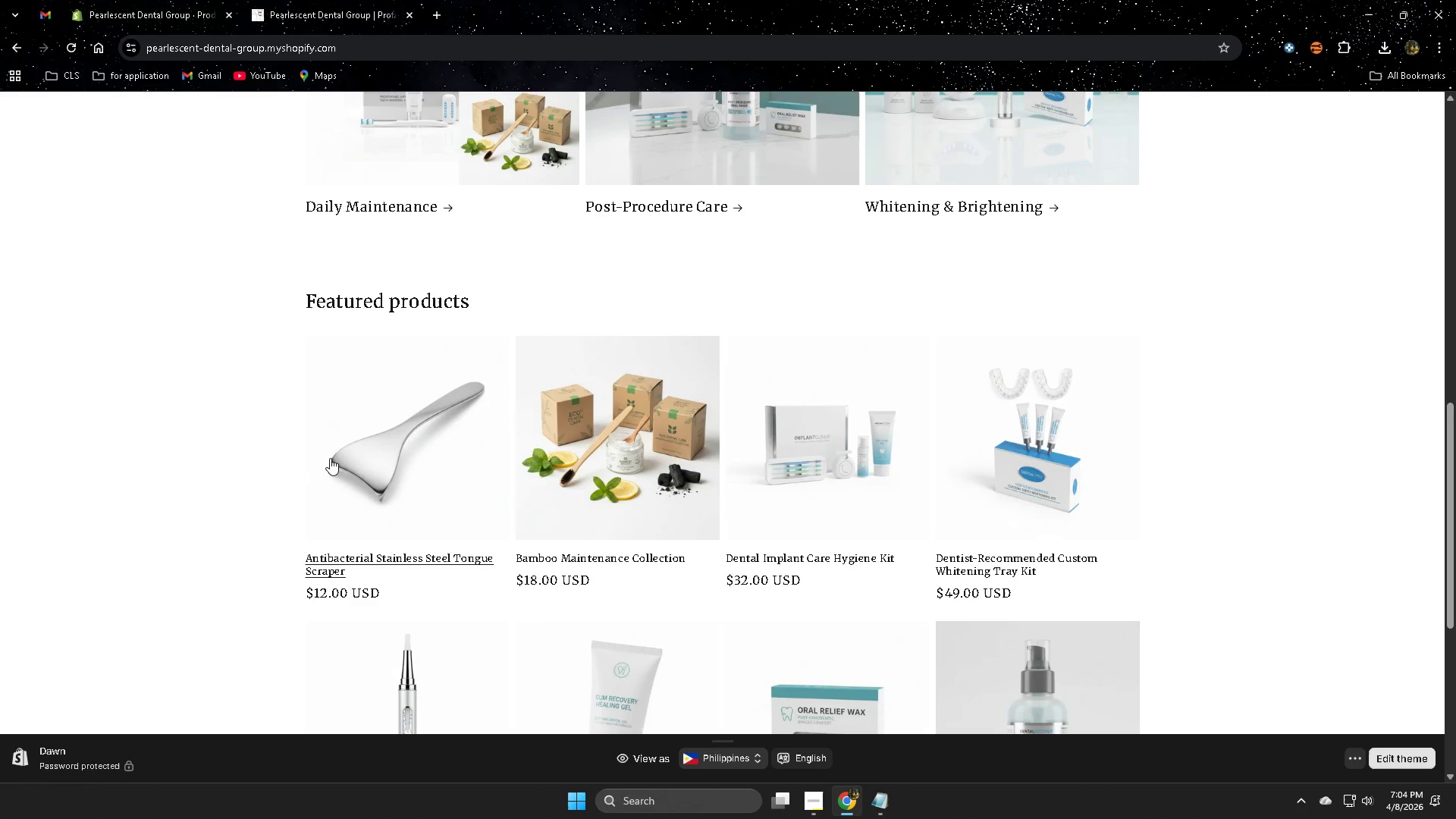 
wait(17.8)
 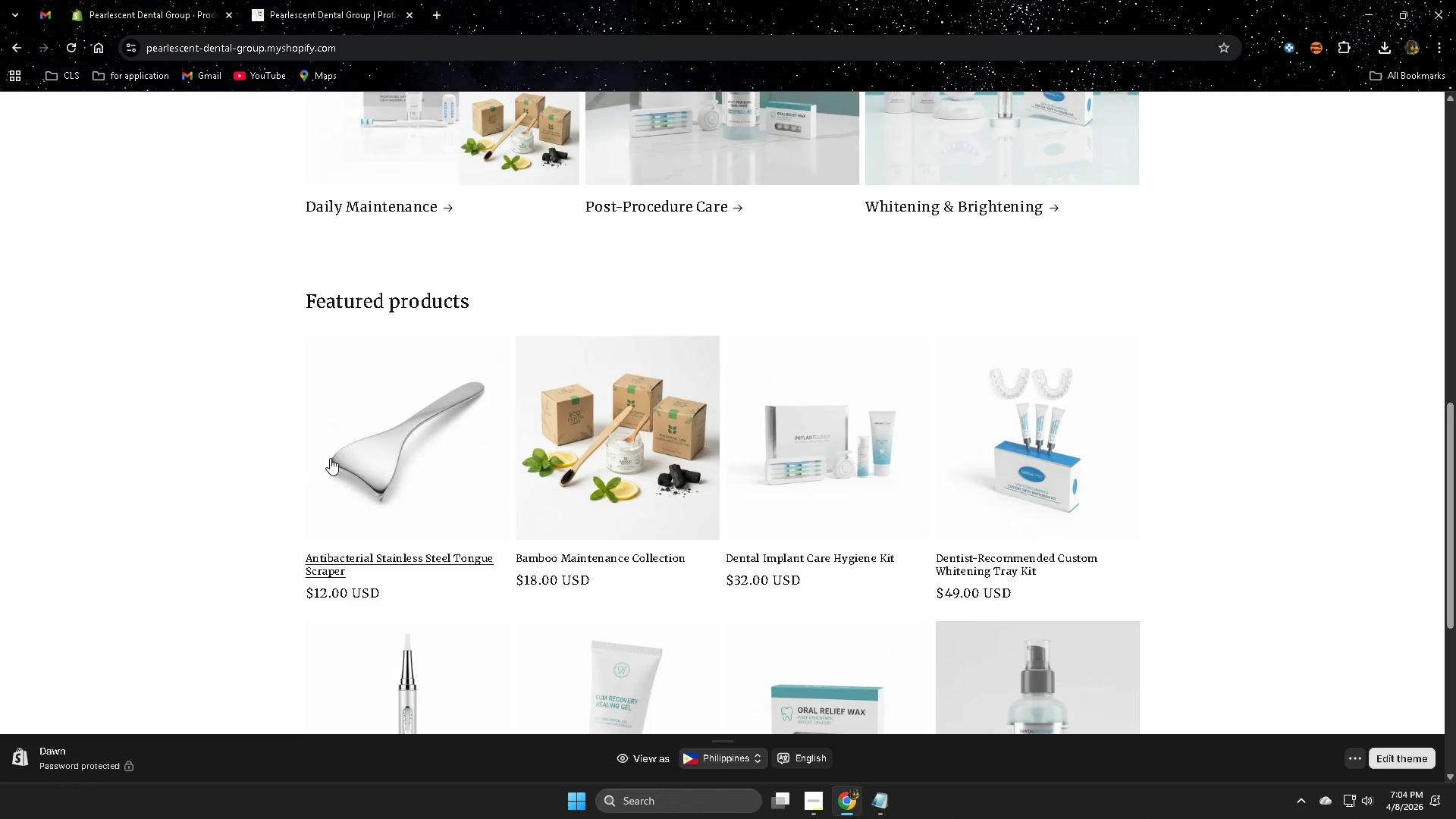 
scroll: coordinate [1251, 581], scroll_direction: down, amount: 3.0
 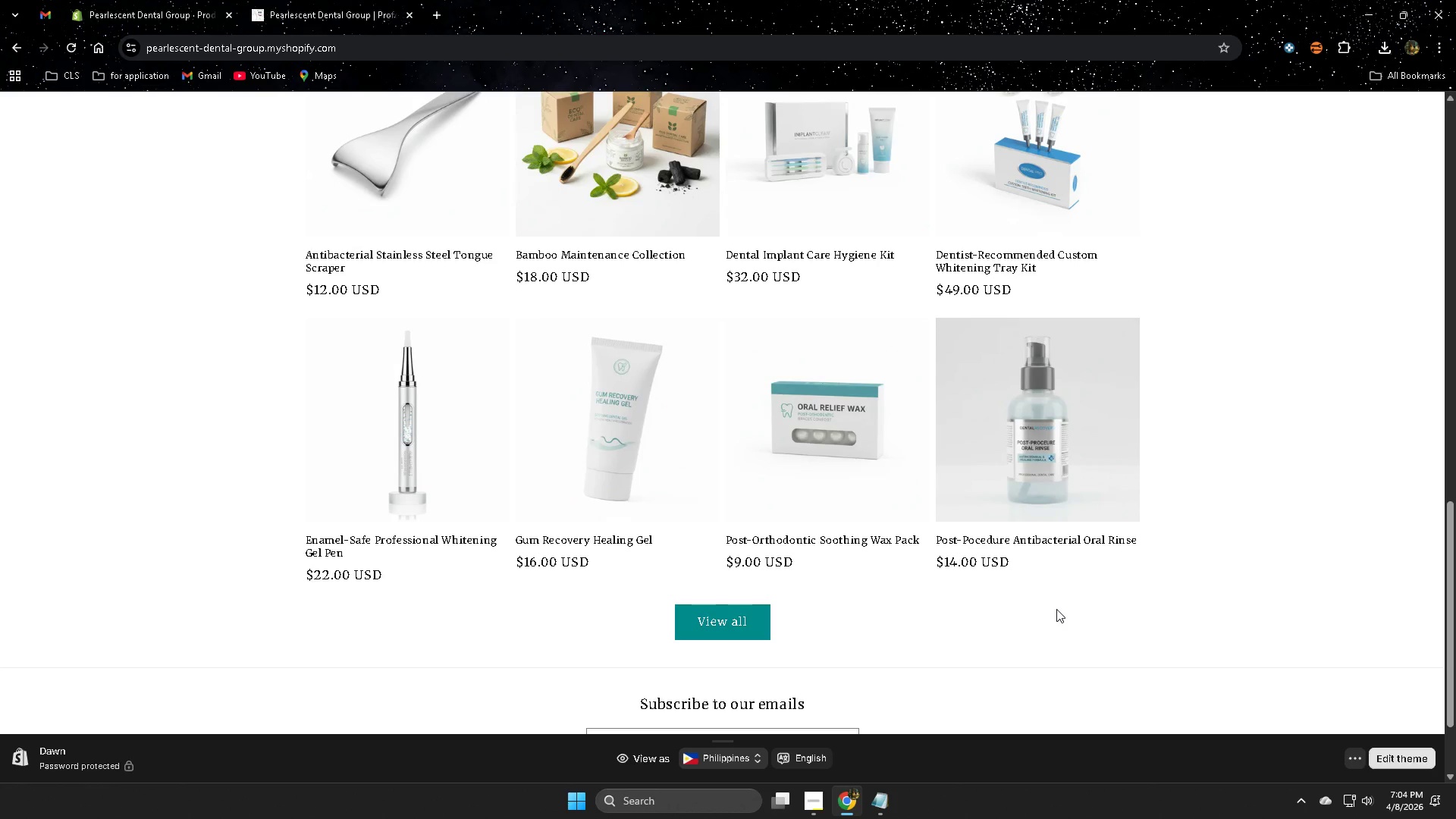 
wait(21.17)
 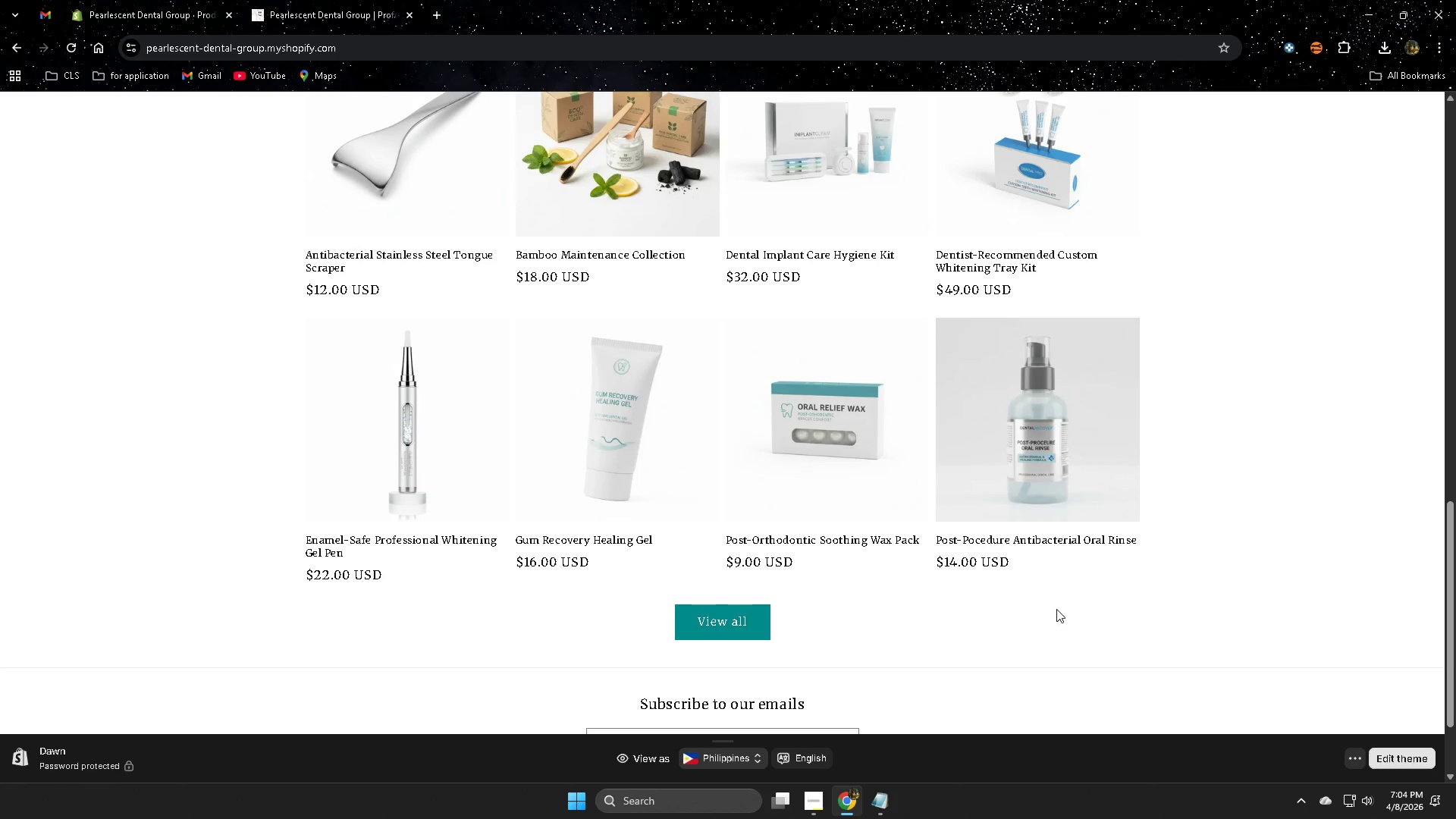 
left_click([742, 619])
 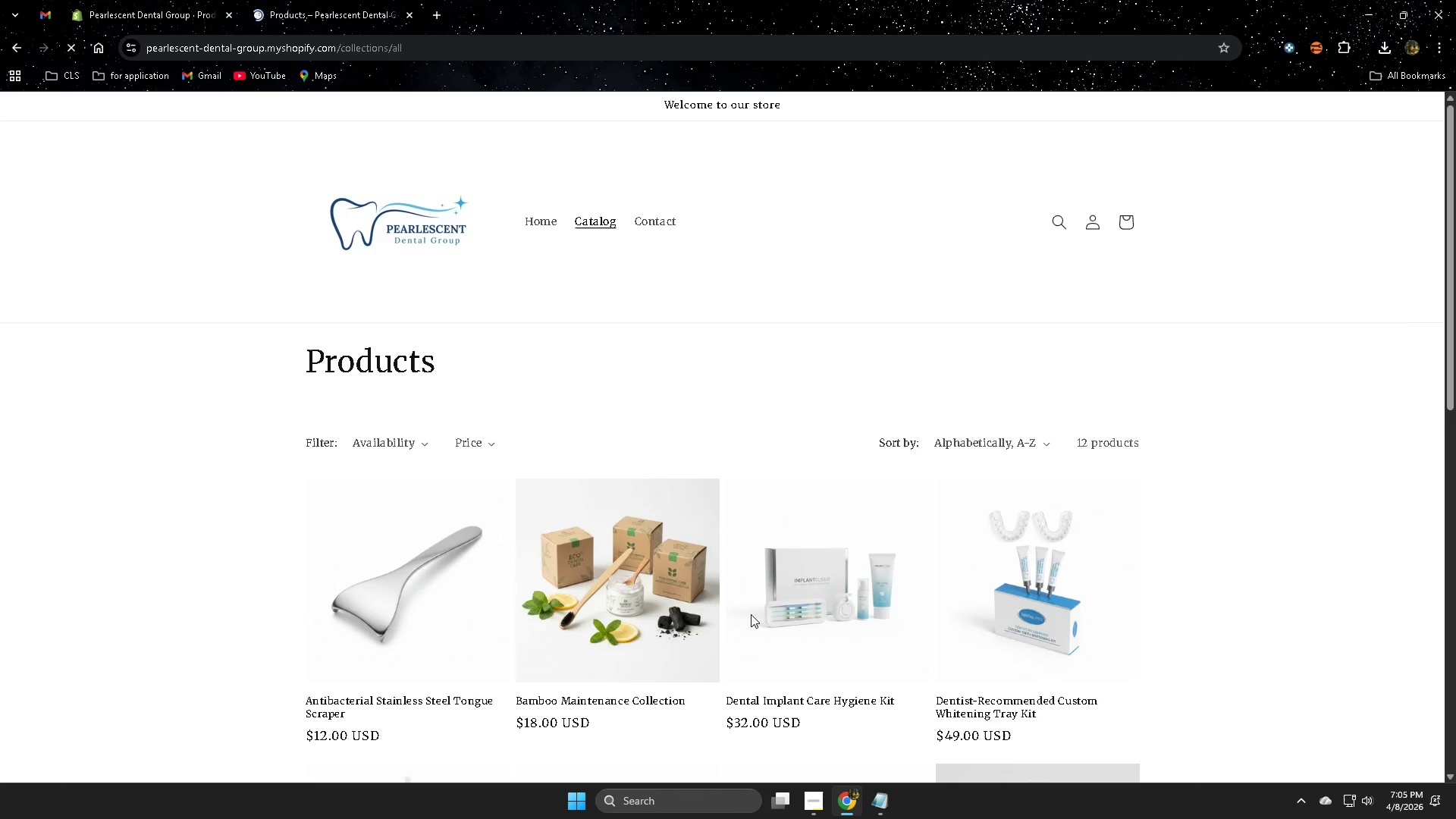 
scroll: coordinate [778, 617], scroll_direction: down, amount: 1.0
 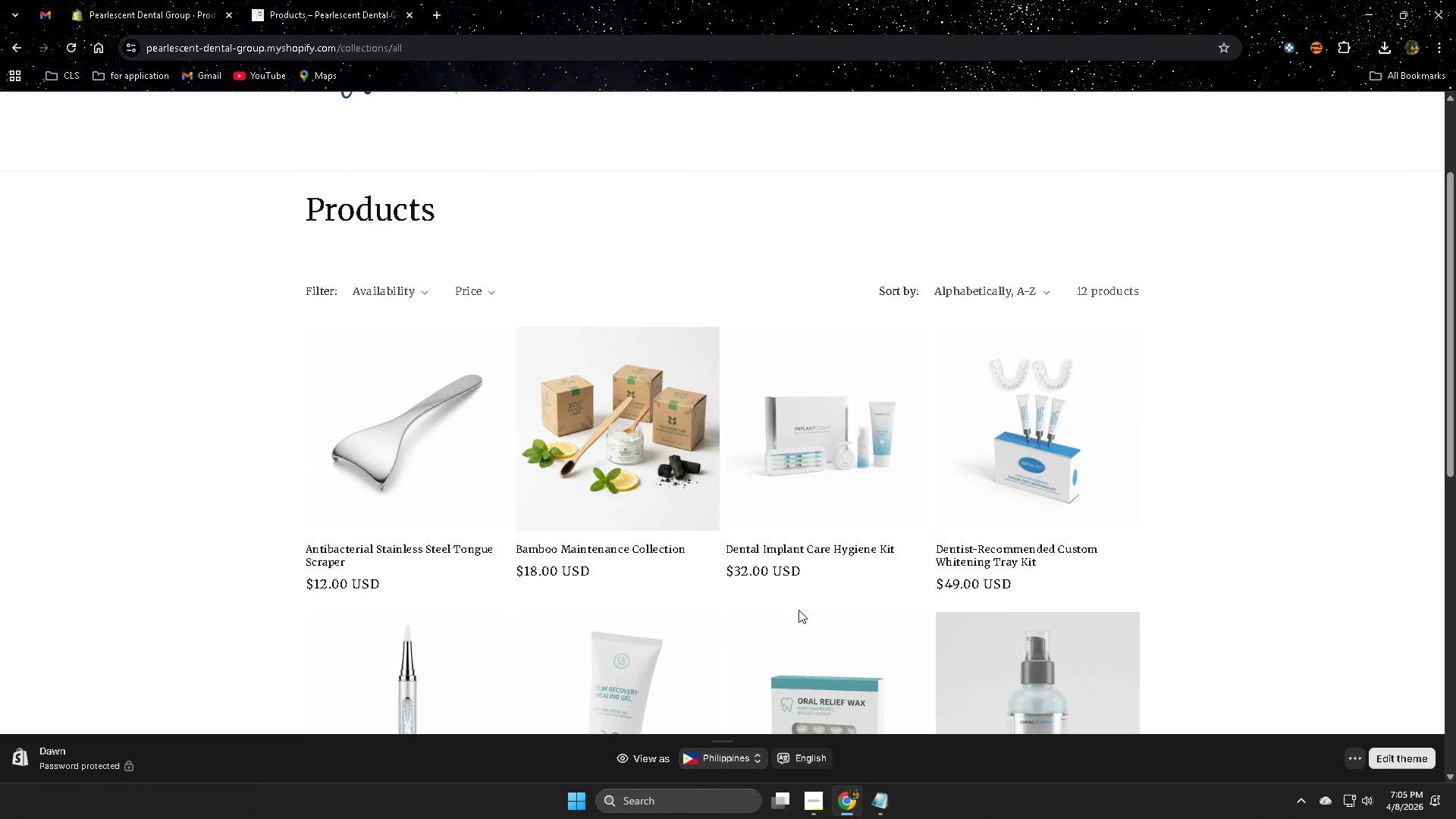 
wait(19.38)
 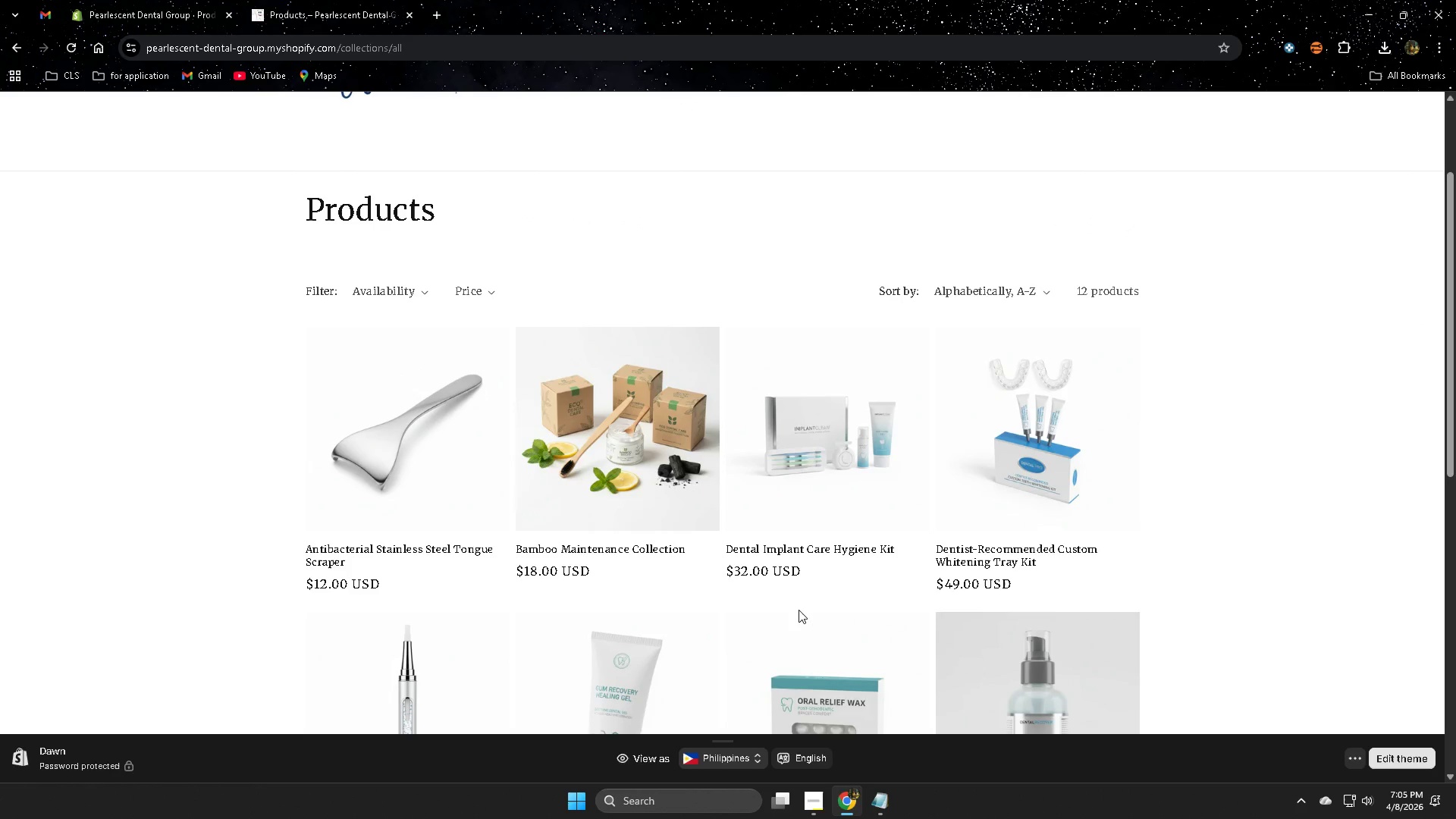 
left_click([808, 799])